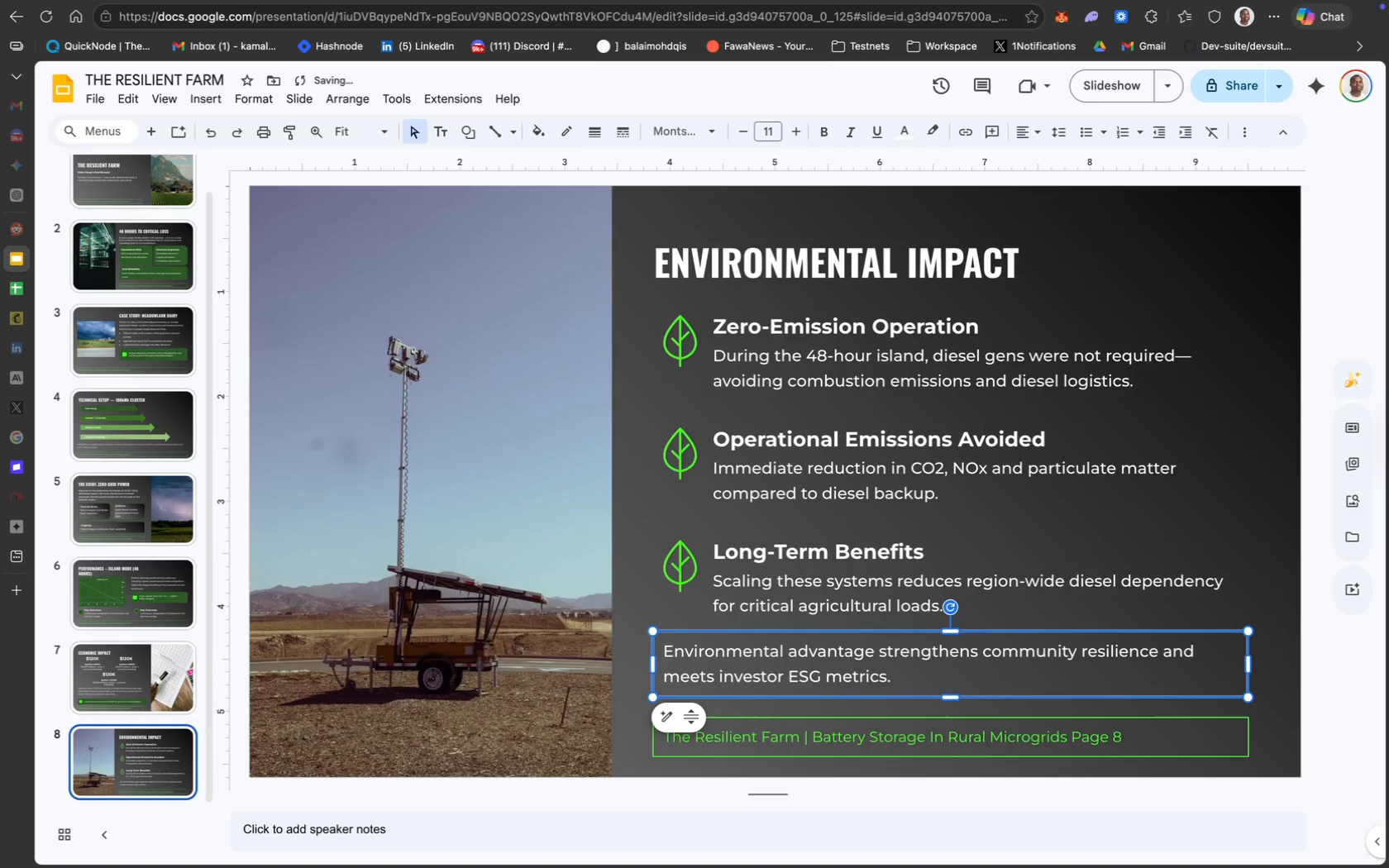 
key(ArrowUp)
 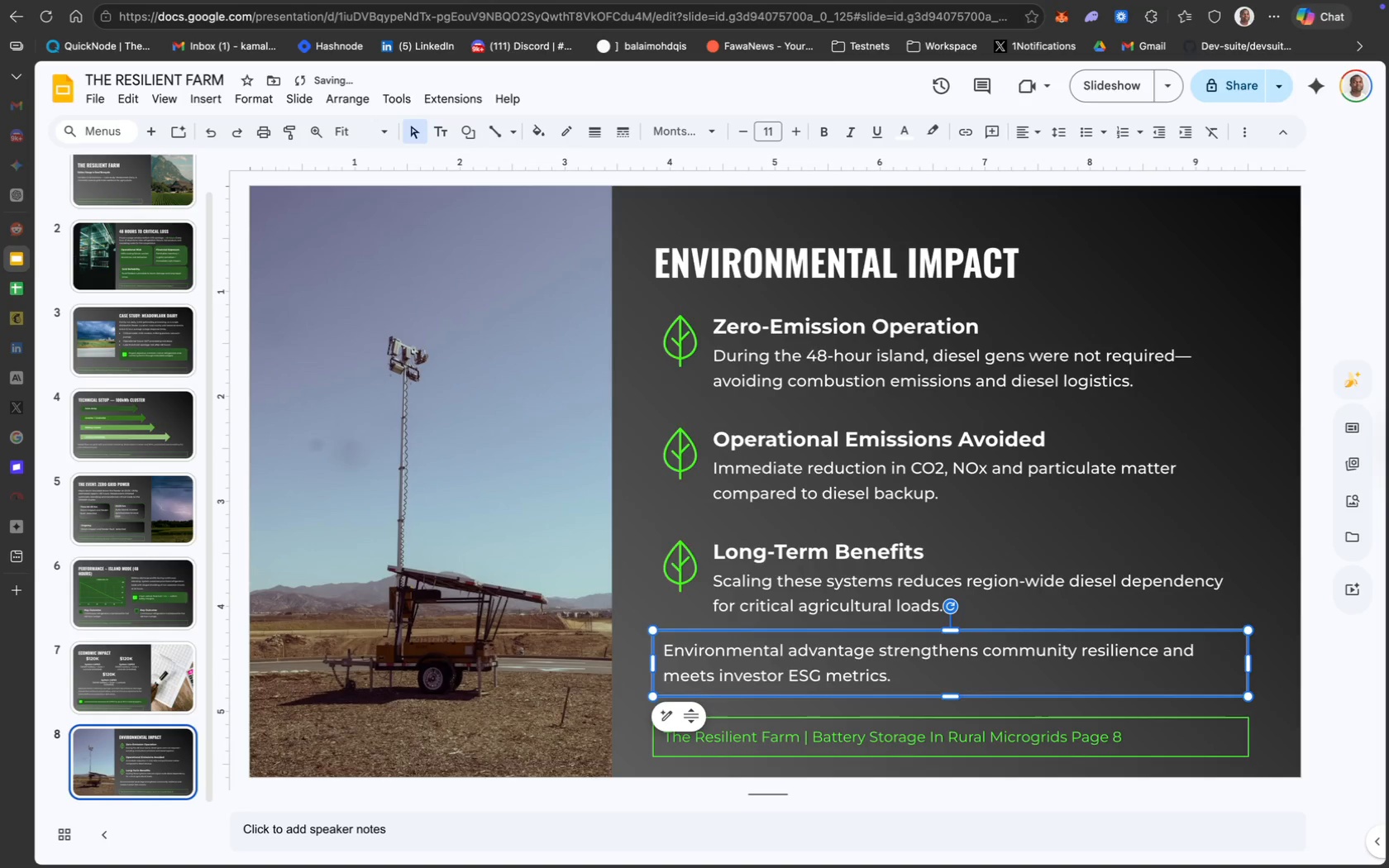 
key(ArrowUp)
 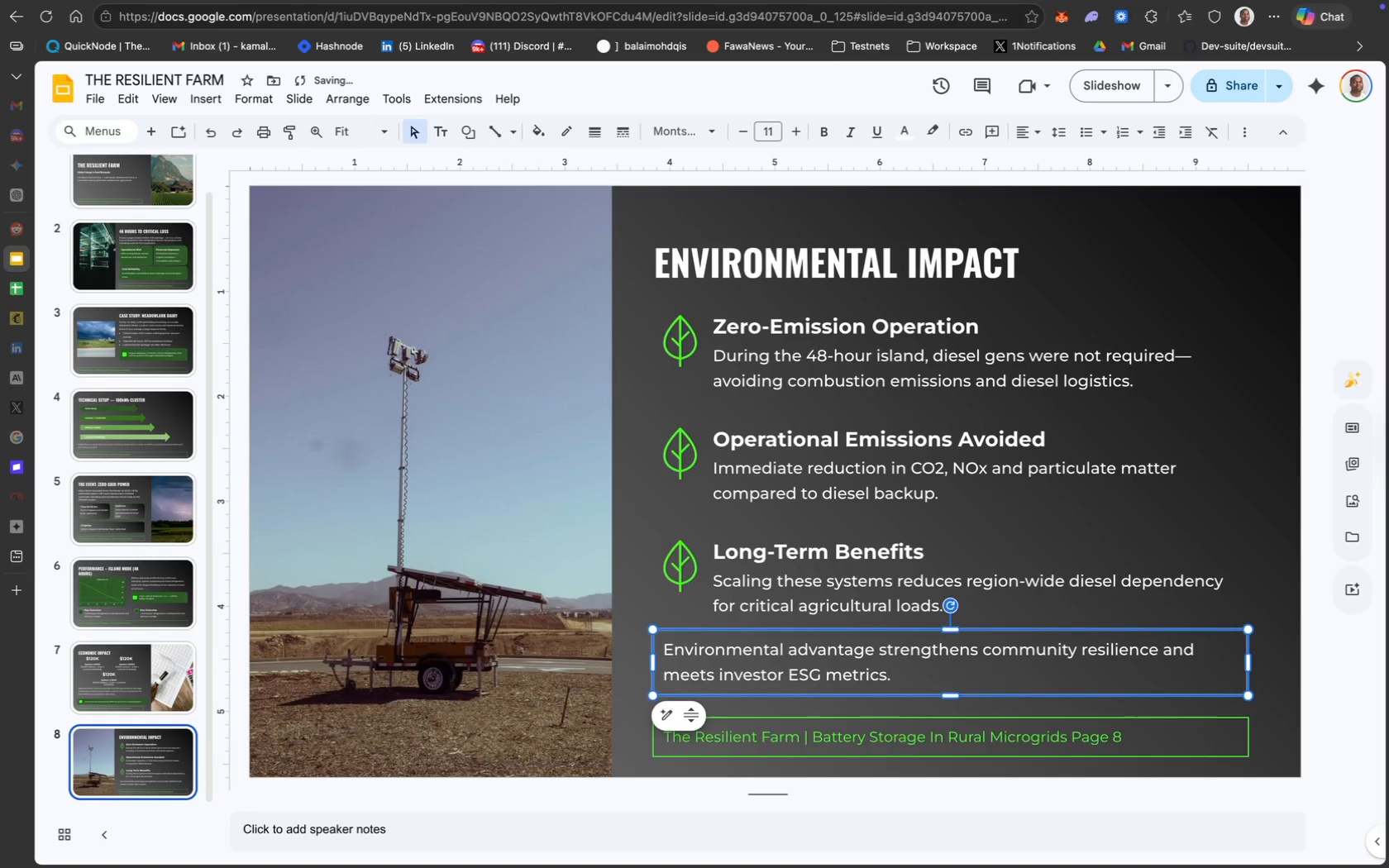 
key(ArrowUp)
 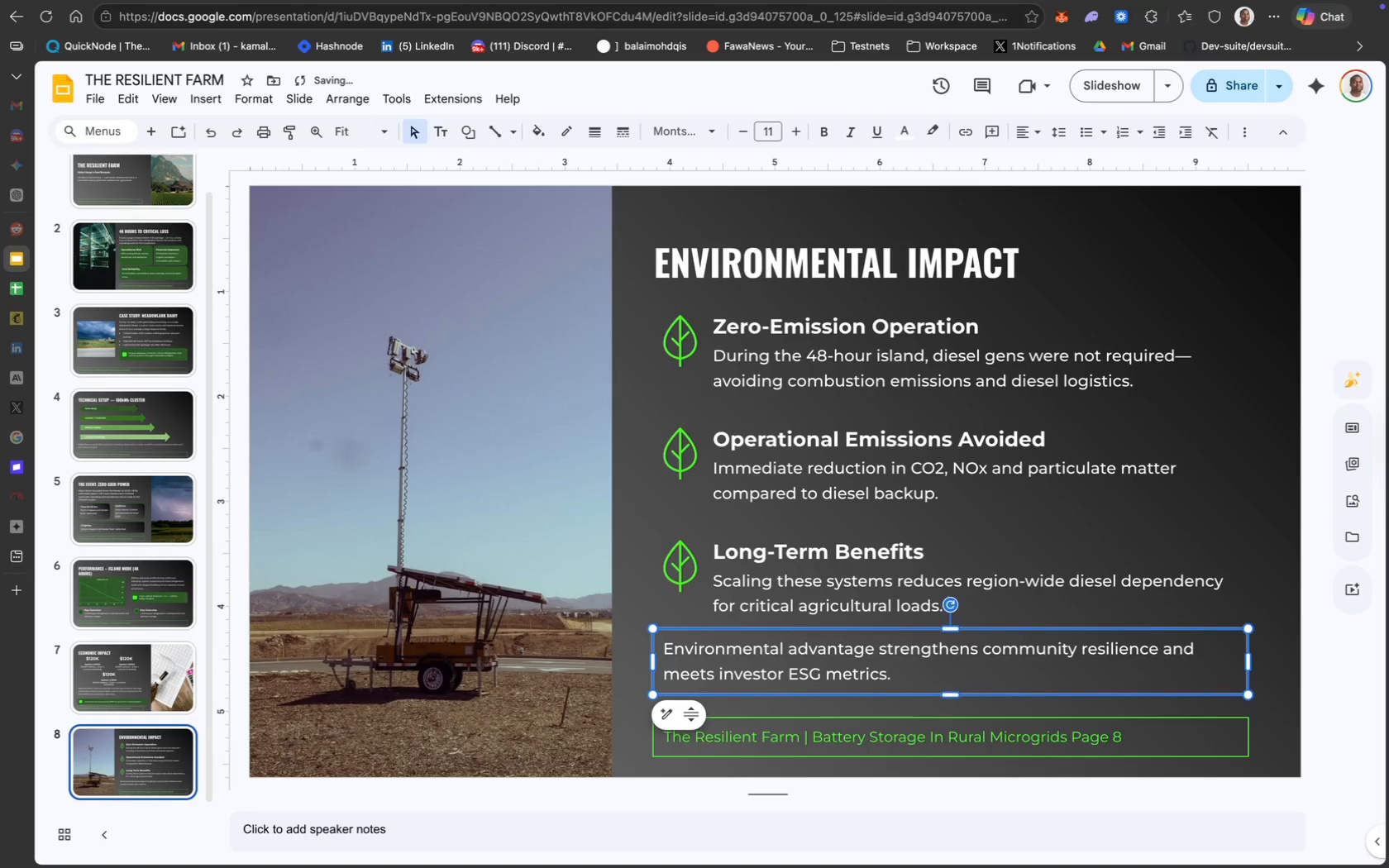 
key(ArrowUp)
 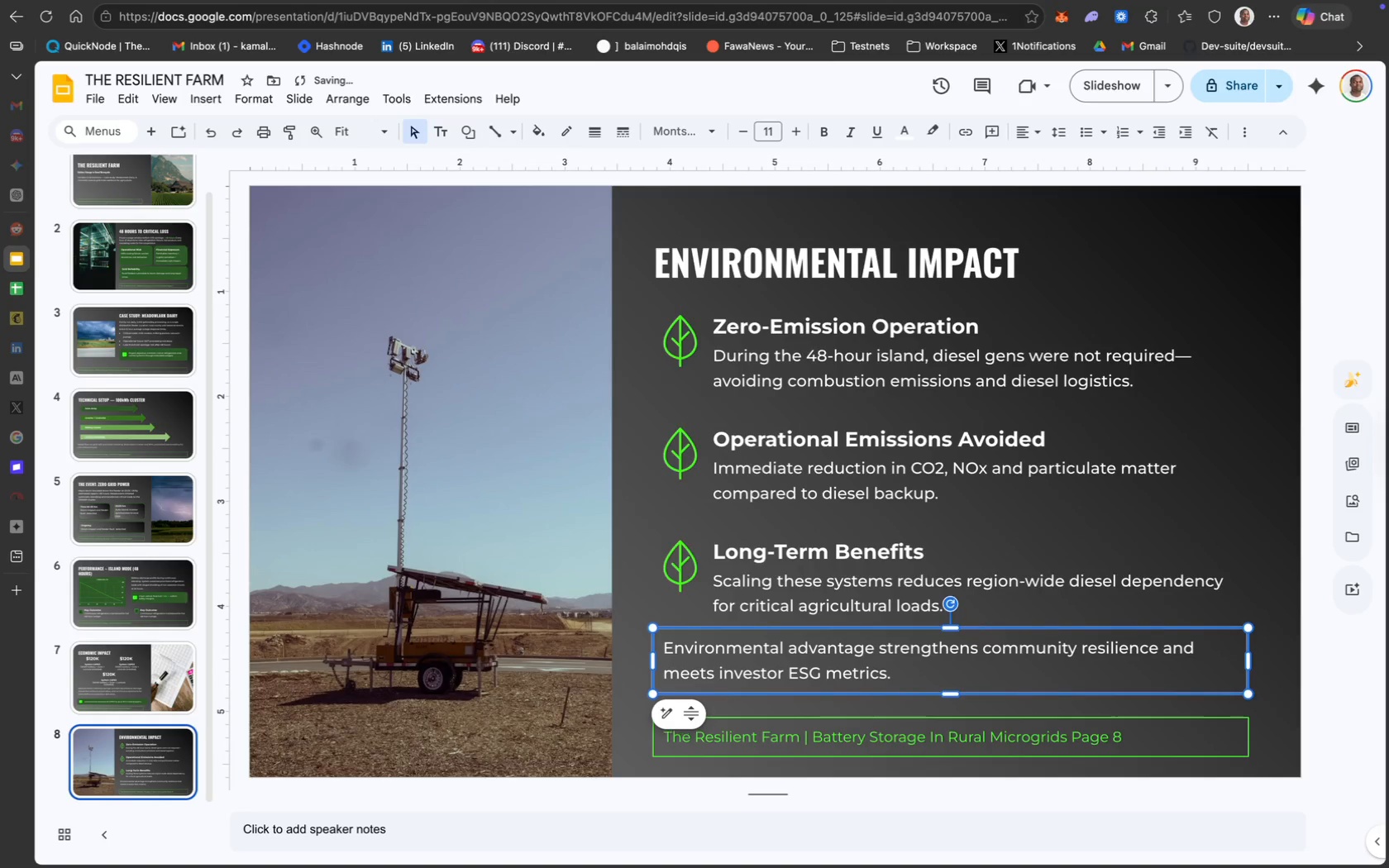 
hold_key(key=ArrowUp, duration=0.36)
 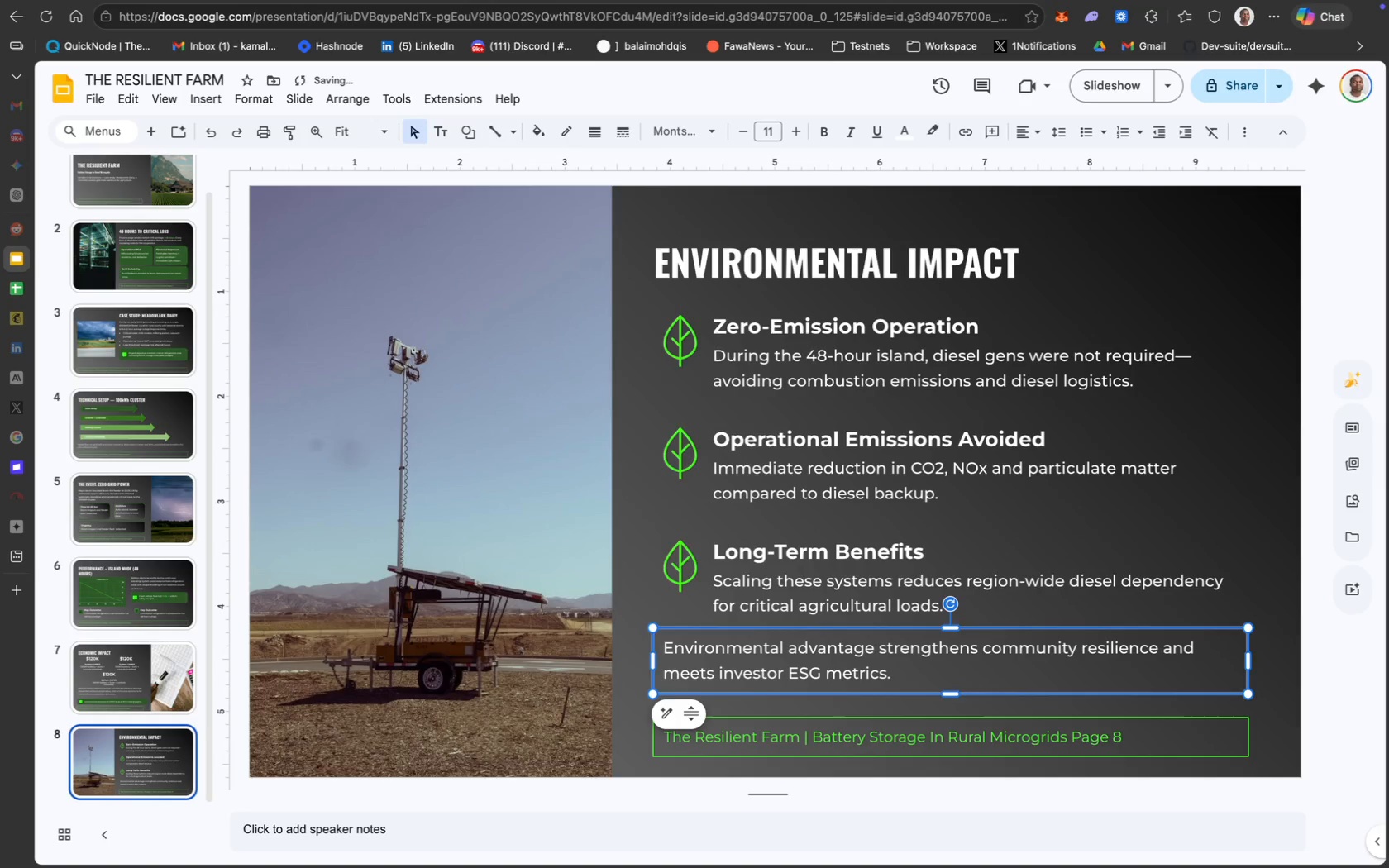 
key(ArrowUp)
 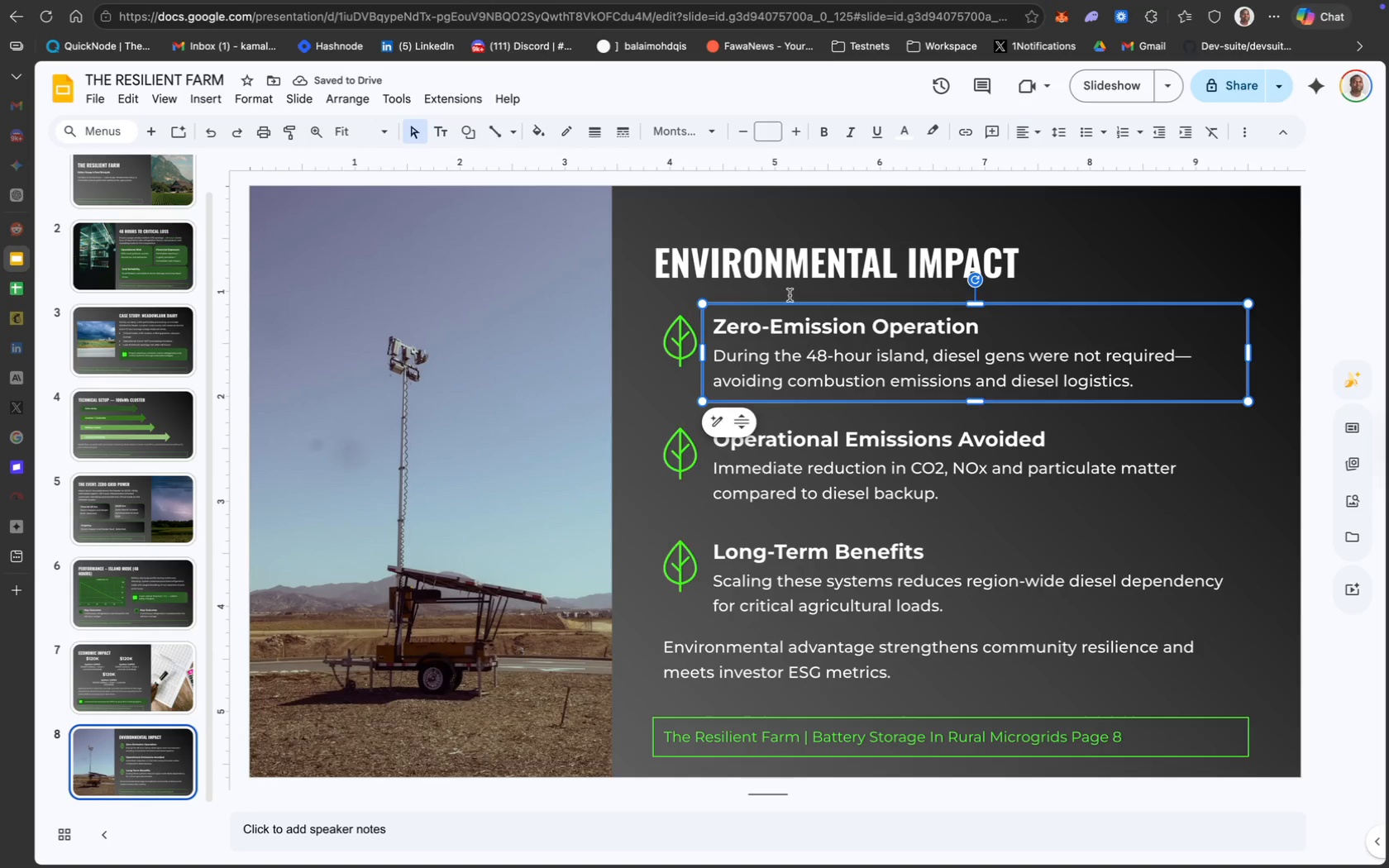 
mouse_move([692, 450])
 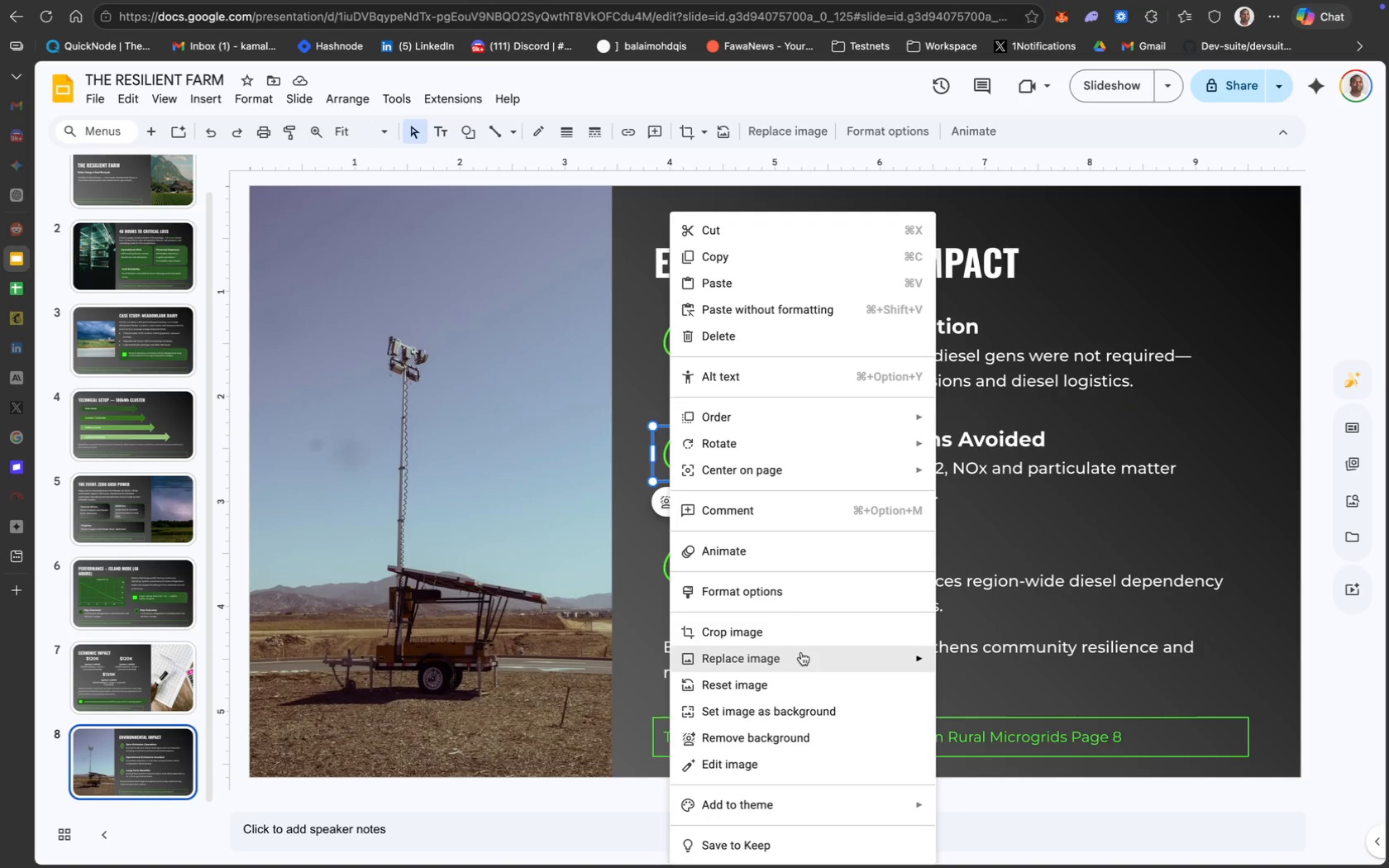 
left_click([809, 656])
 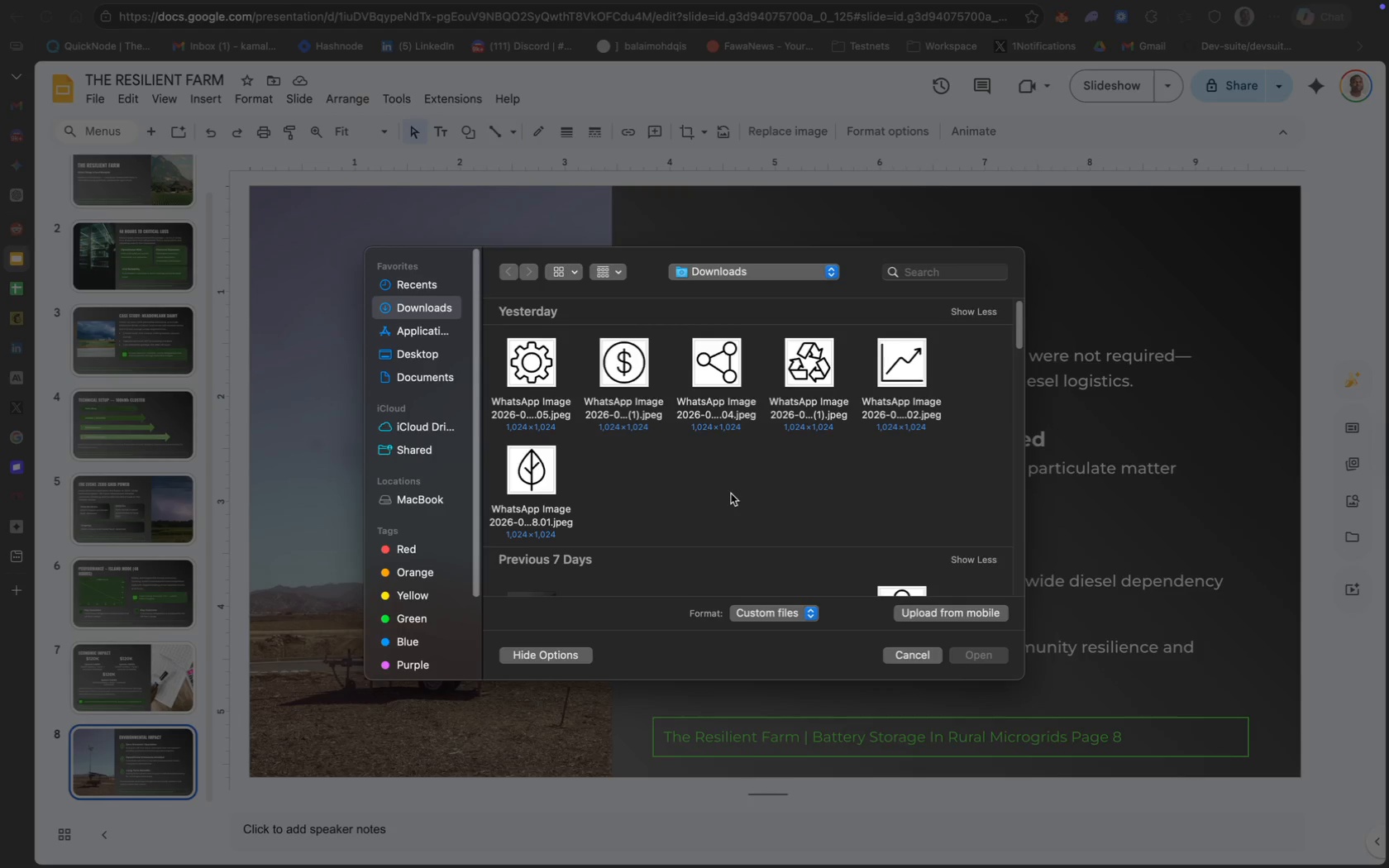 
wait(7.54)
 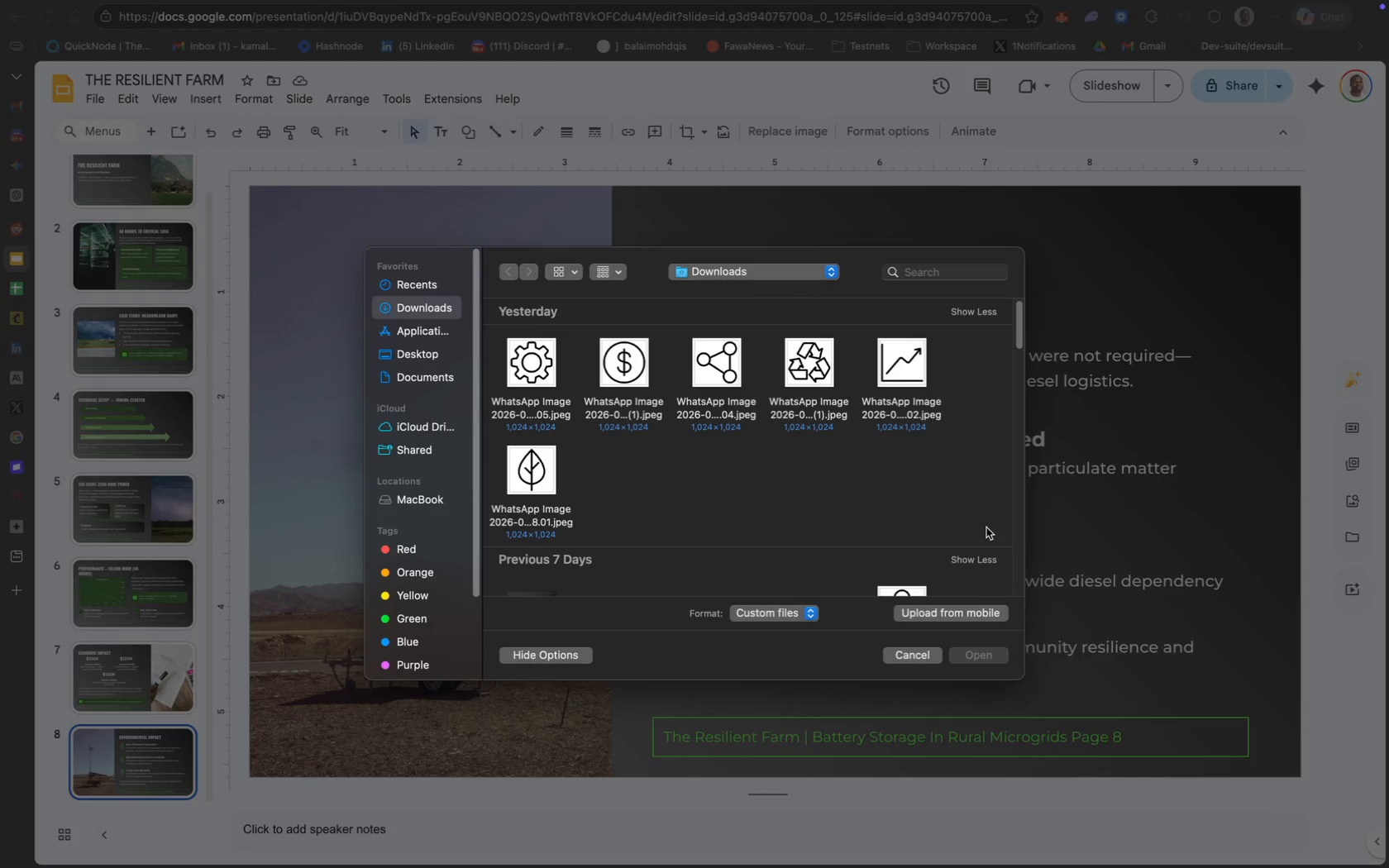 
left_click([904, 359])
 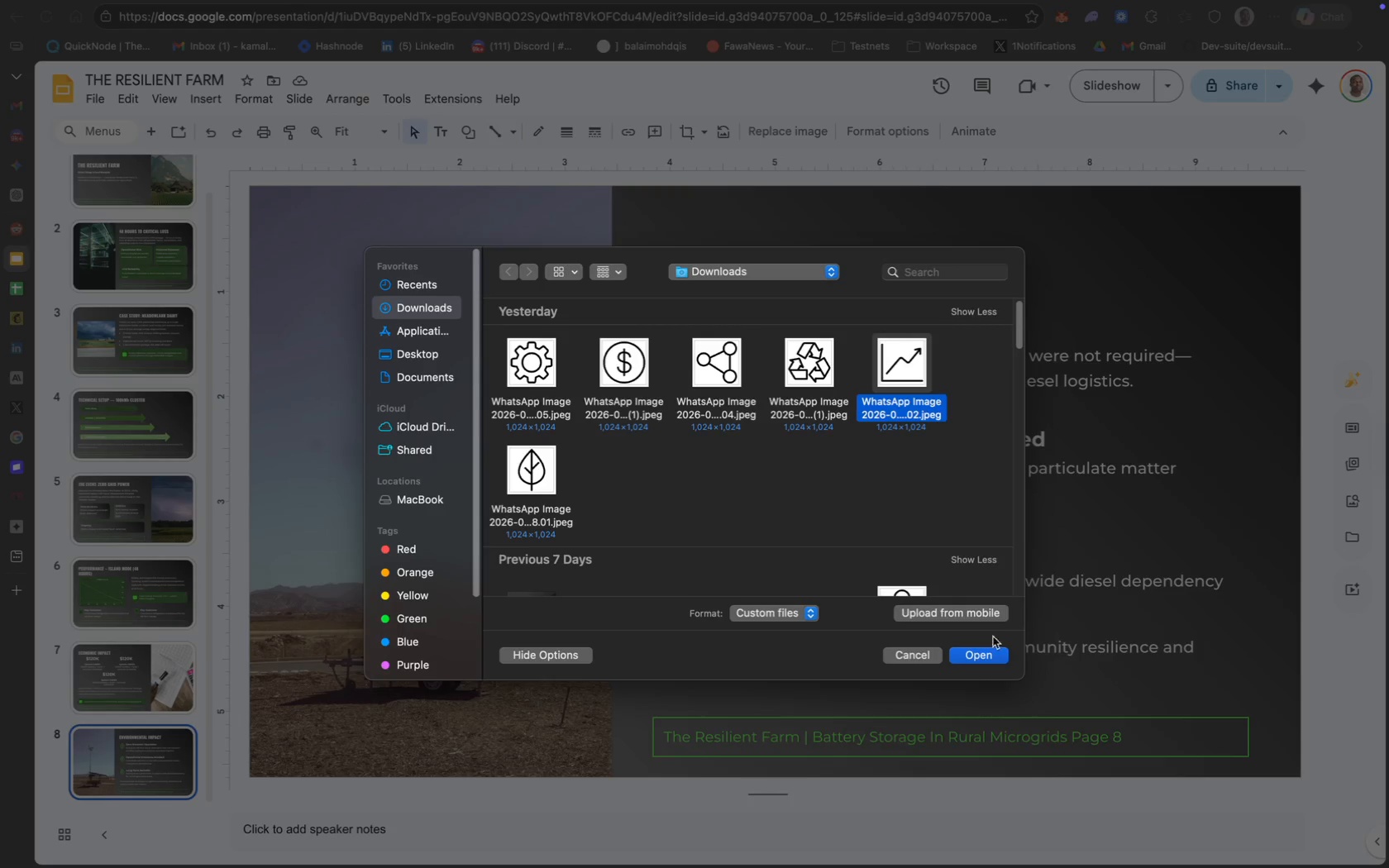 
left_click([973, 660])
 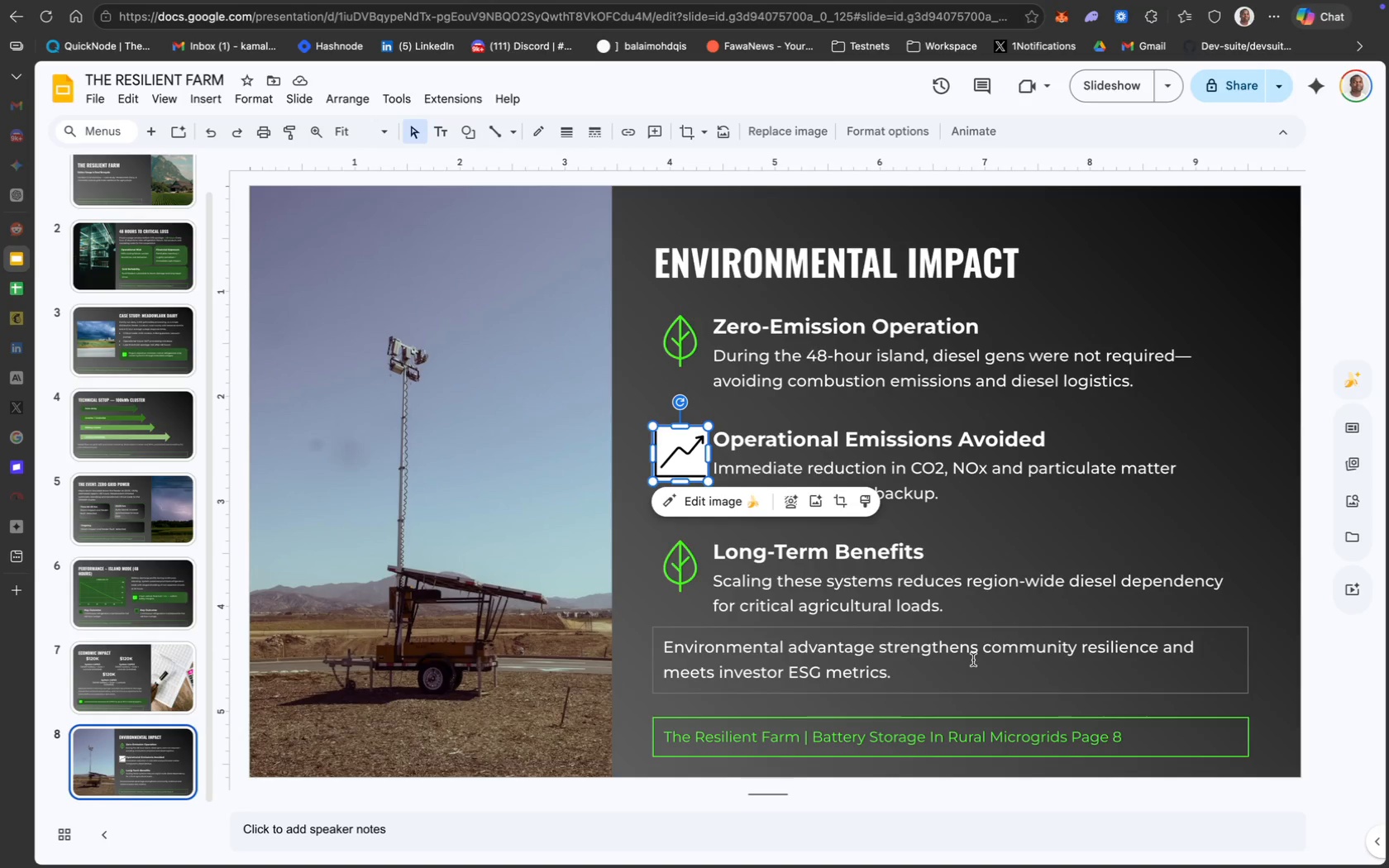 
wait(27.84)
 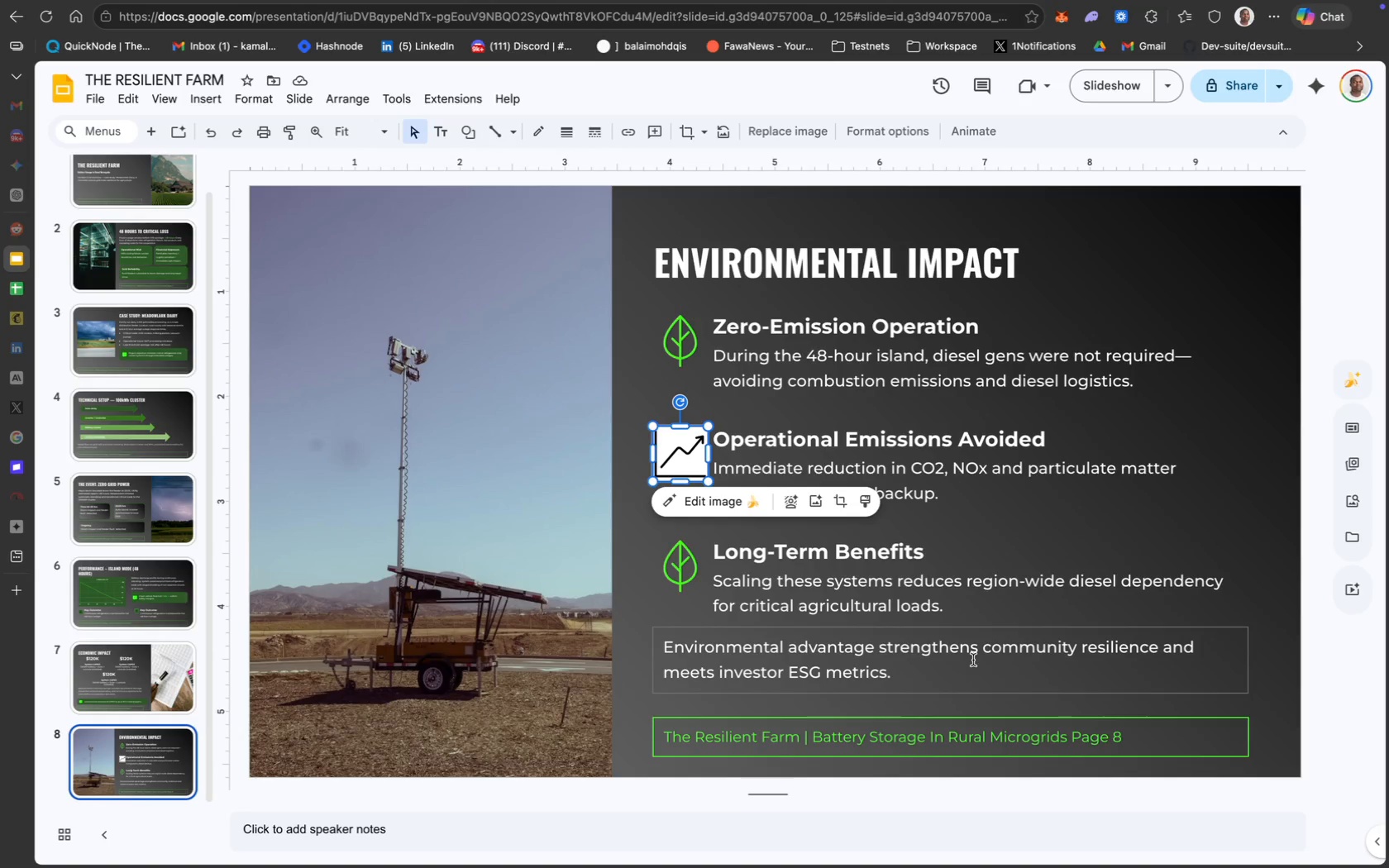 
left_click([728, 507])
 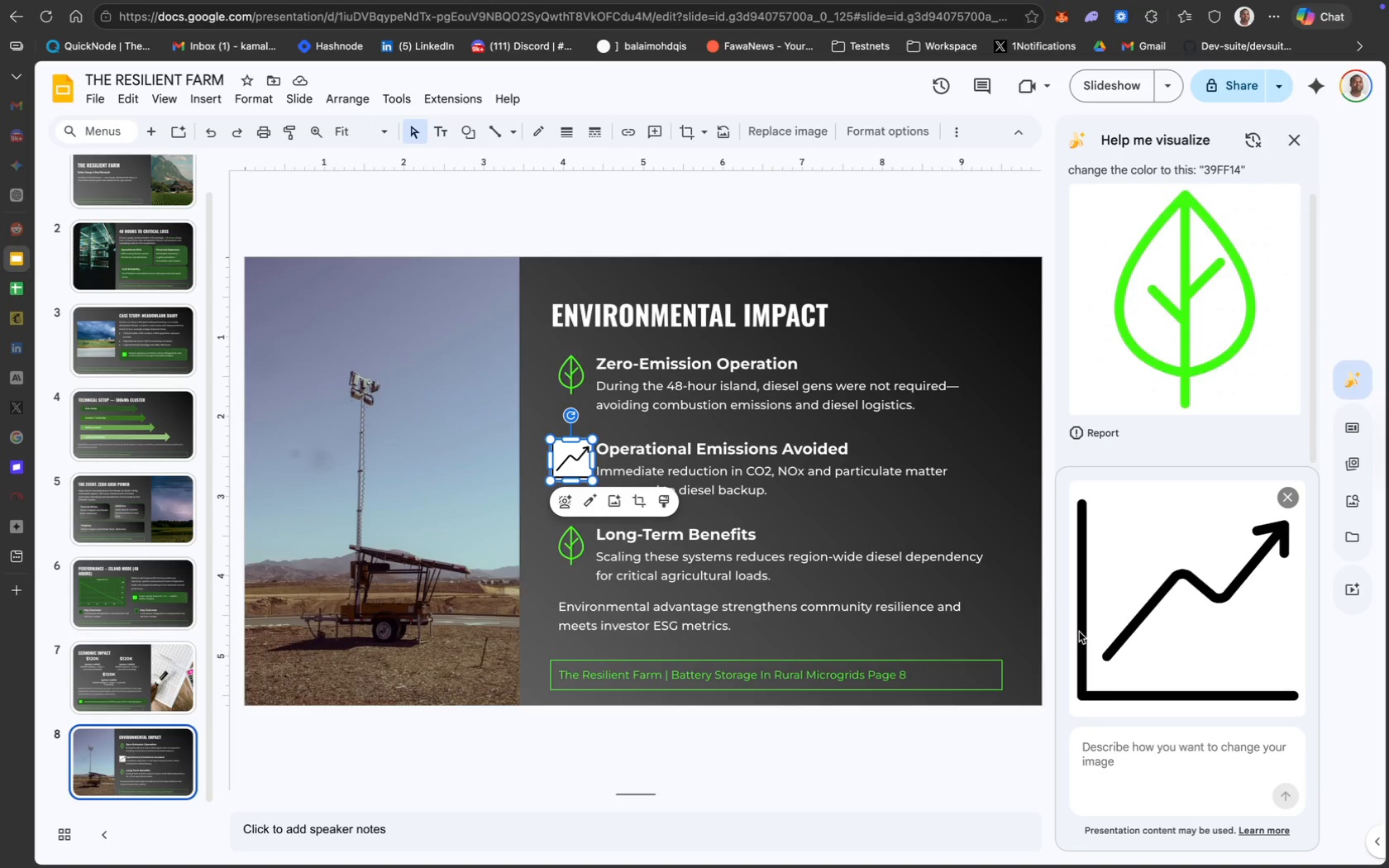 
wait(7.67)
 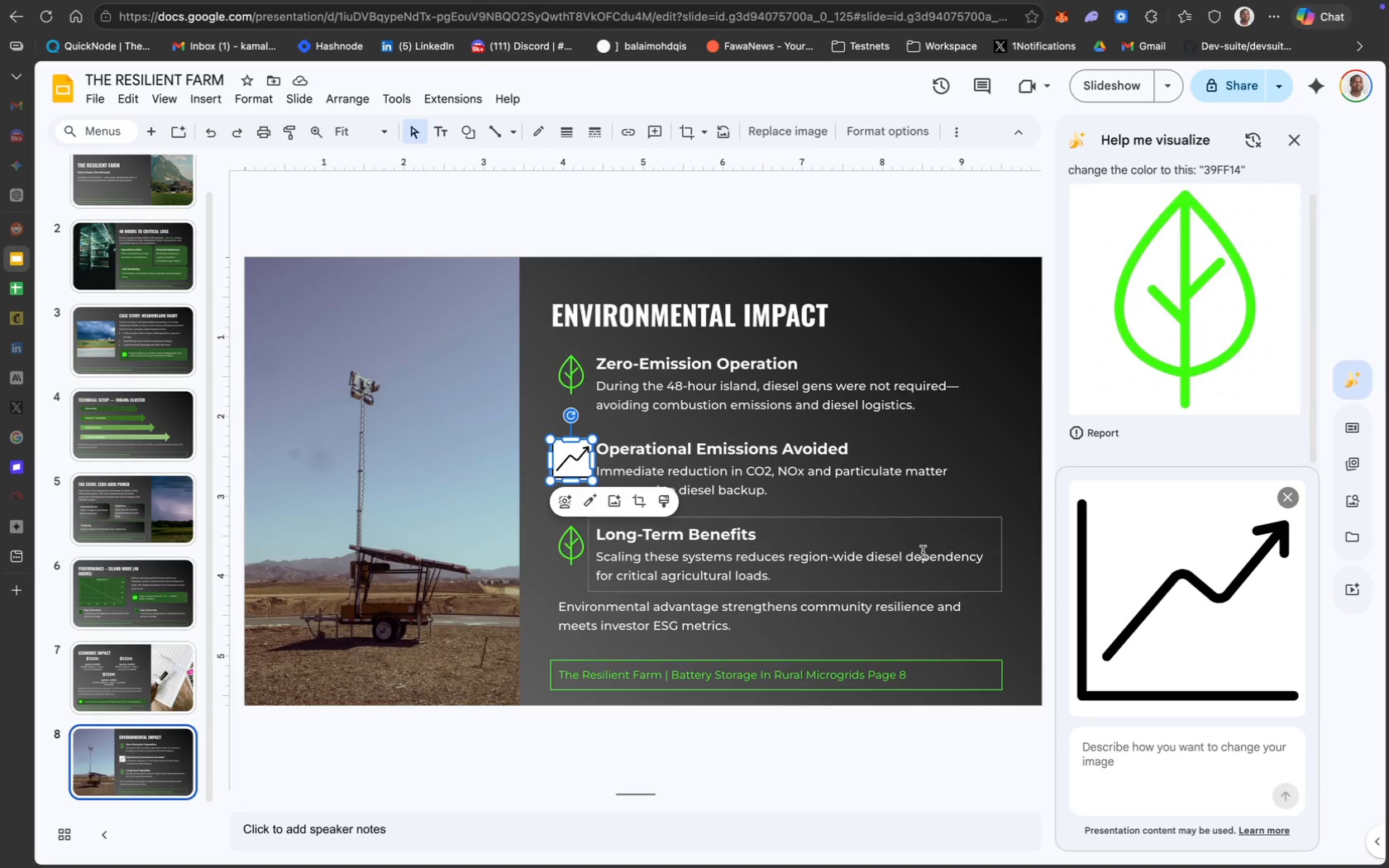 
scroll: coordinate [1130, 434], scroll_direction: up, amount: 14.0
 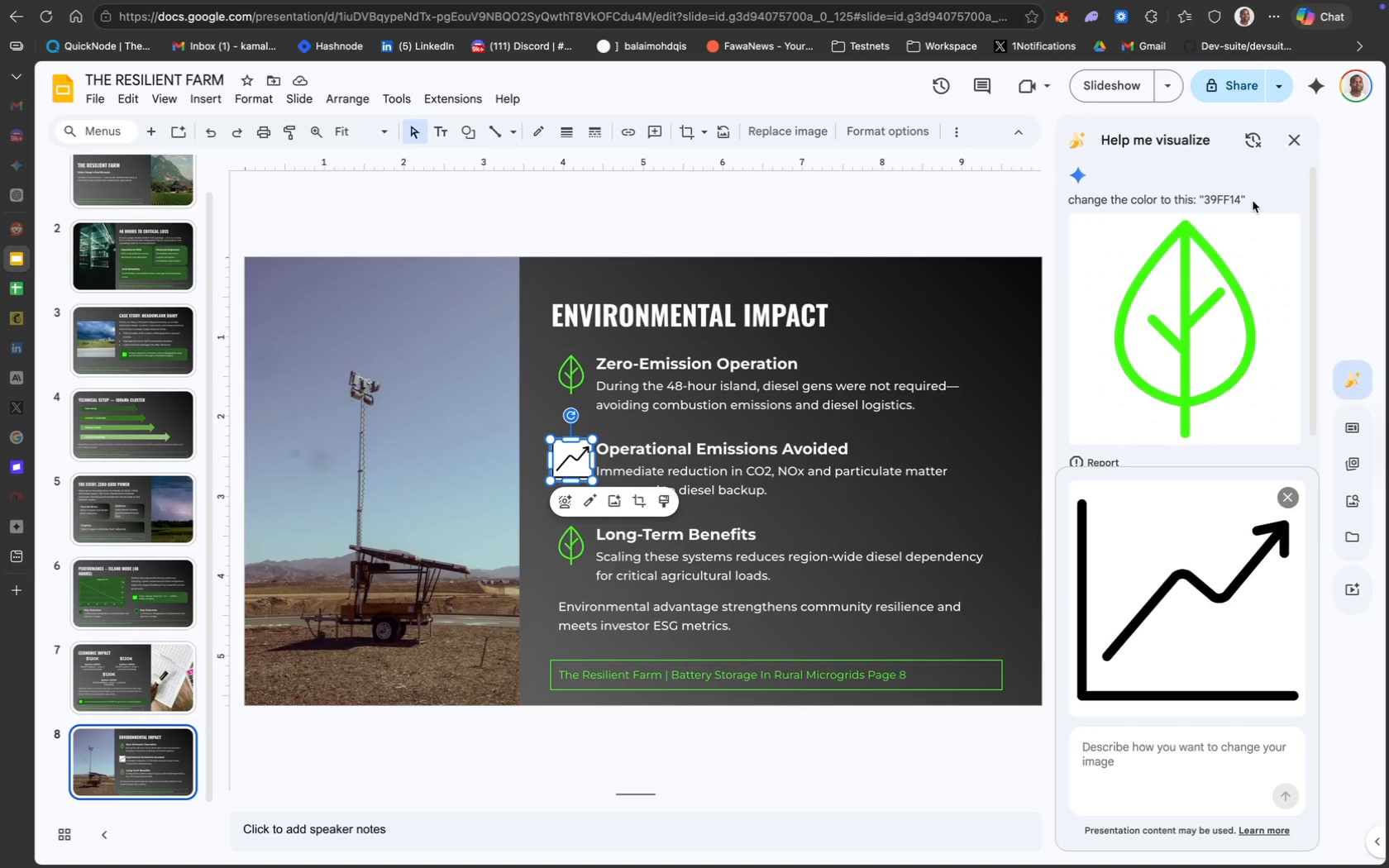 
left_click_drag(start_coordinate=[1253, 200], to_coordinate=[1064, 204])
 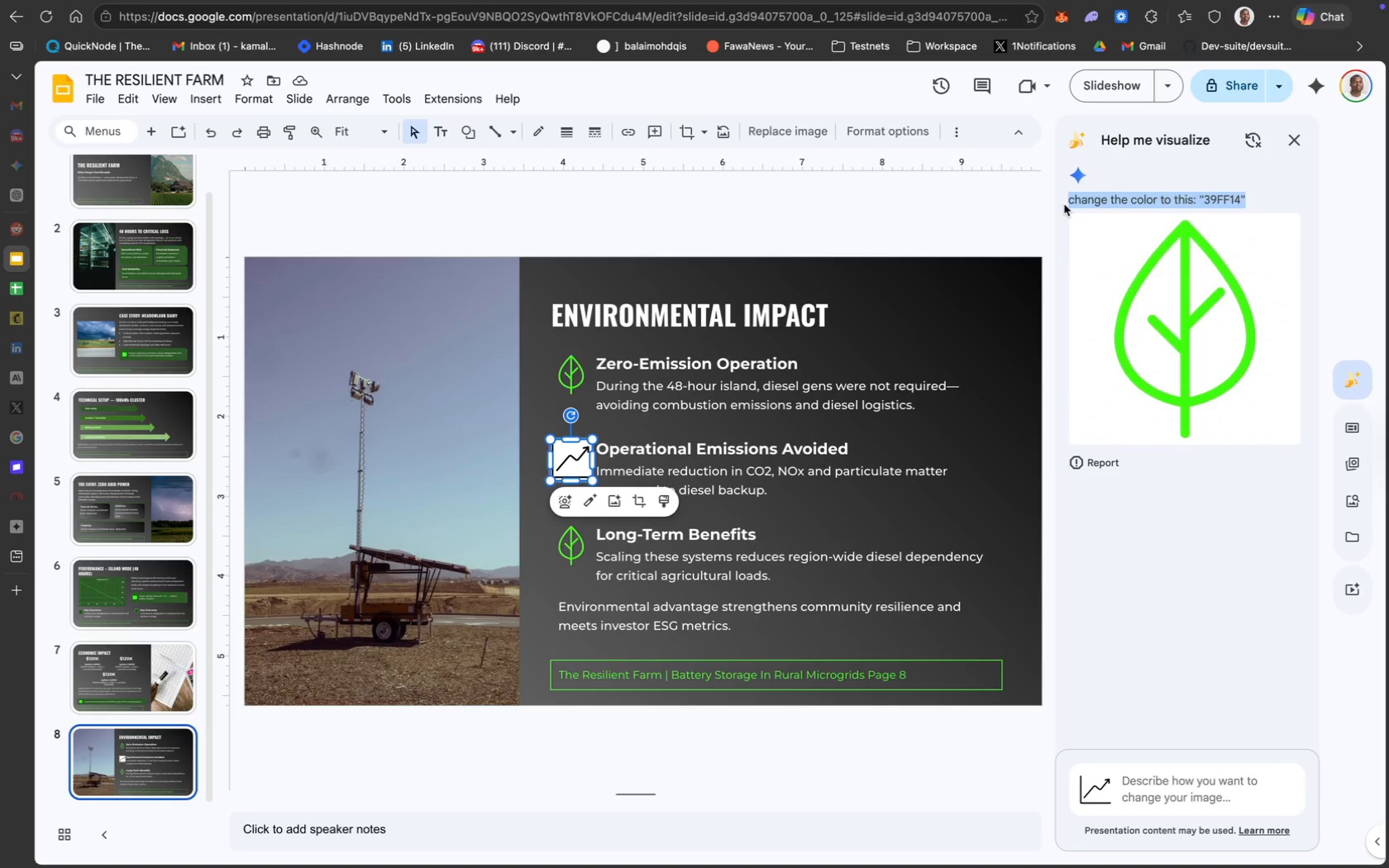 
key(Meta+CommandLeft)
 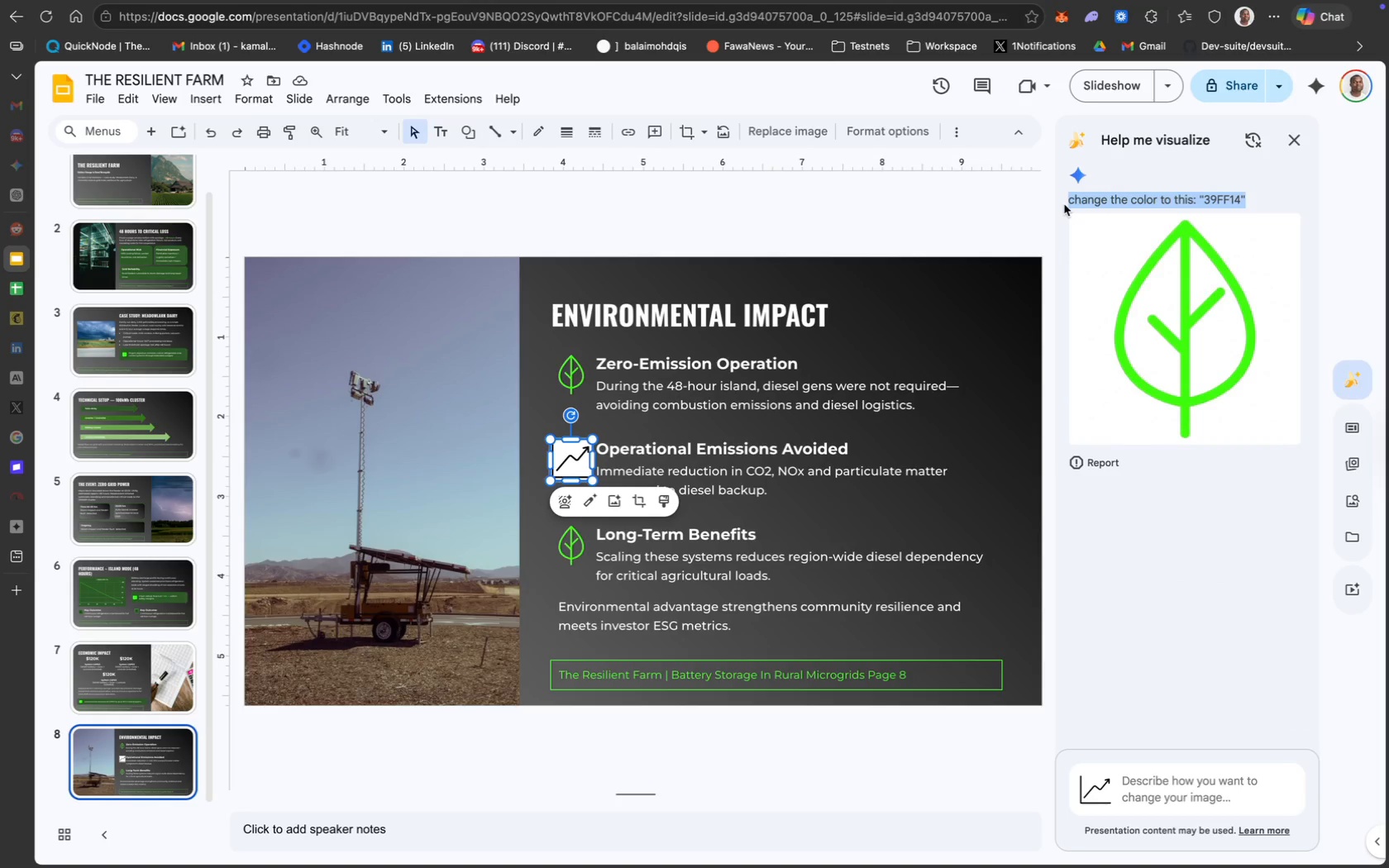 
key(Meta+C)
 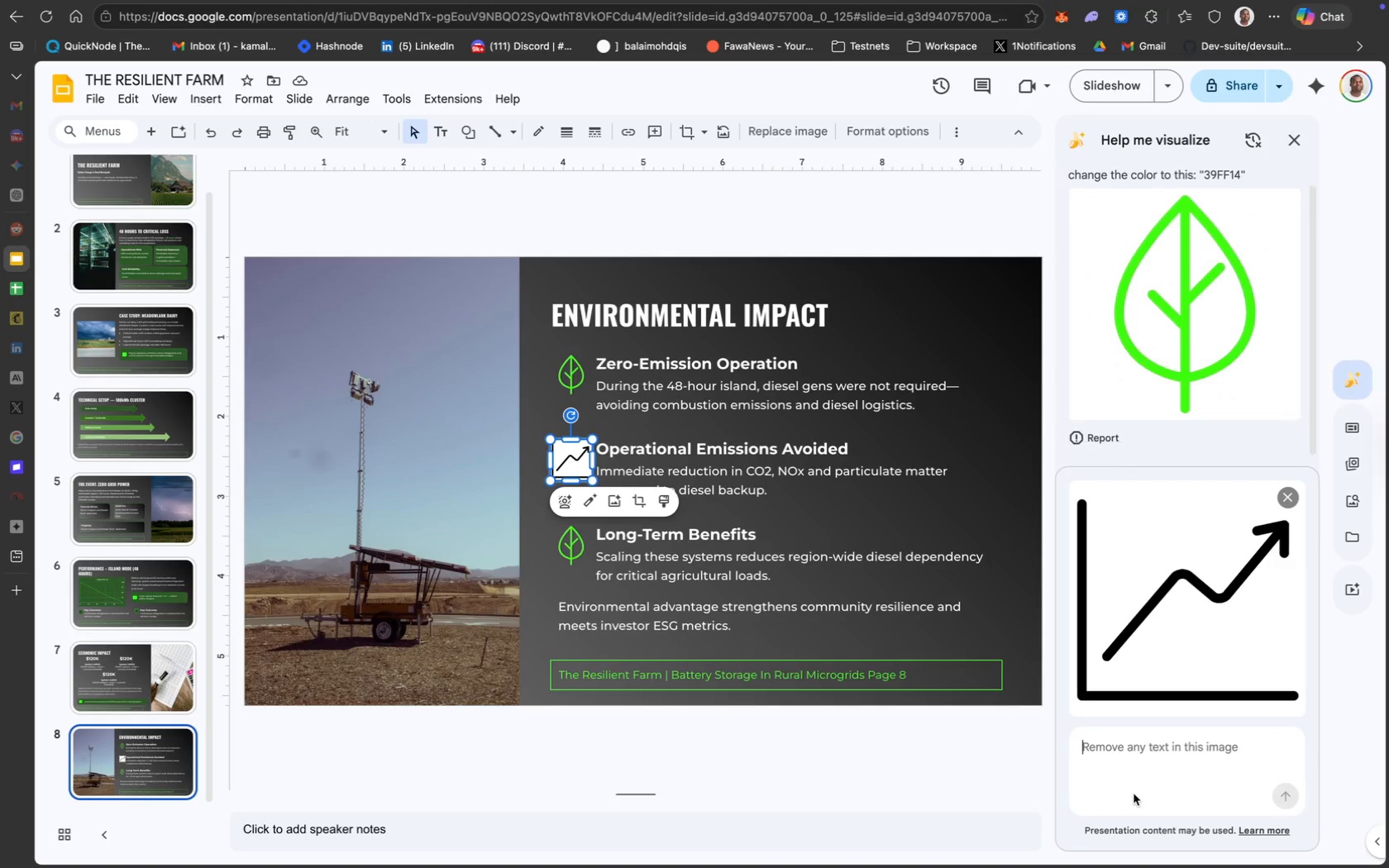 
key(Meta+CommandLeft)
 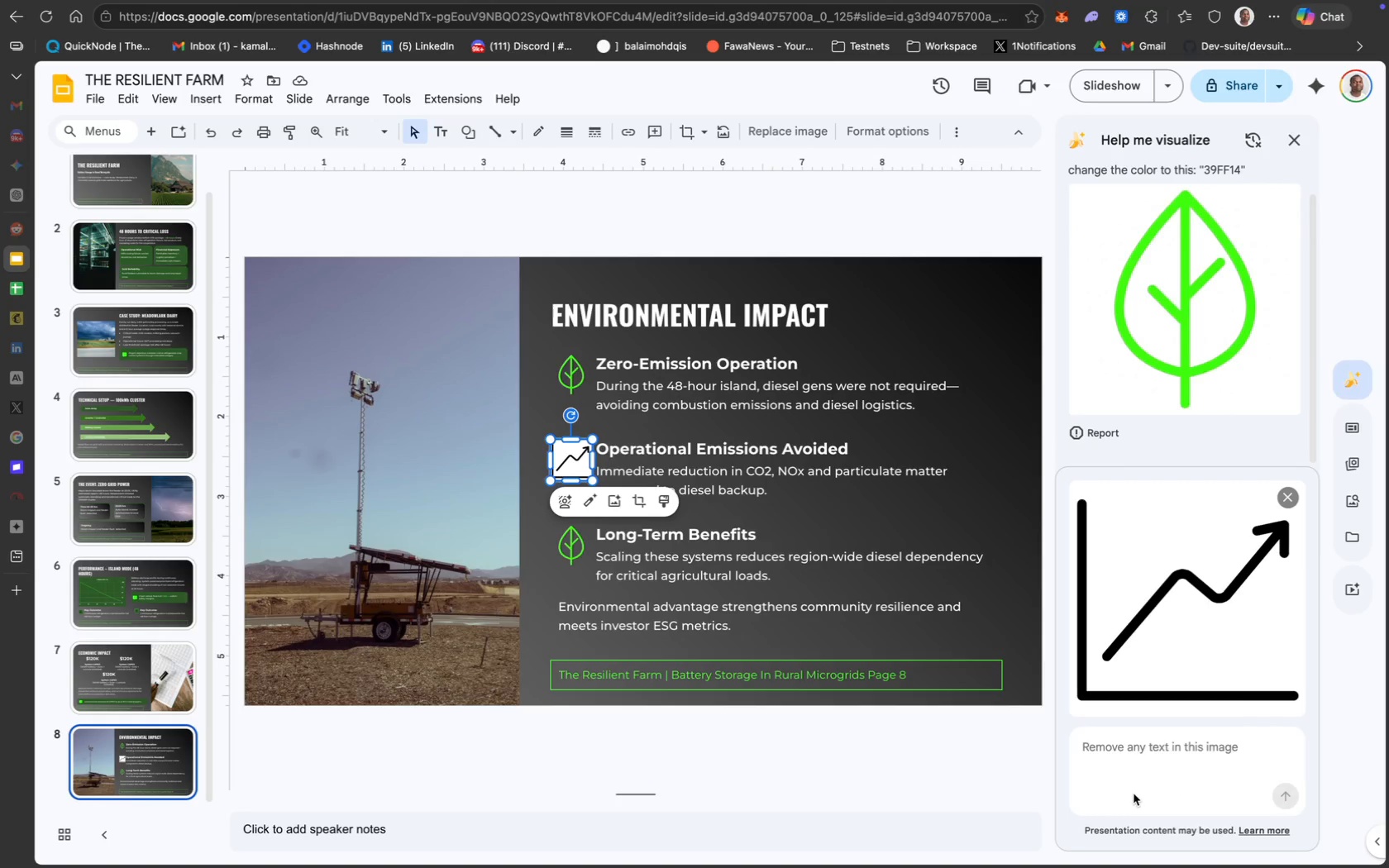 
key(Meta+V)
 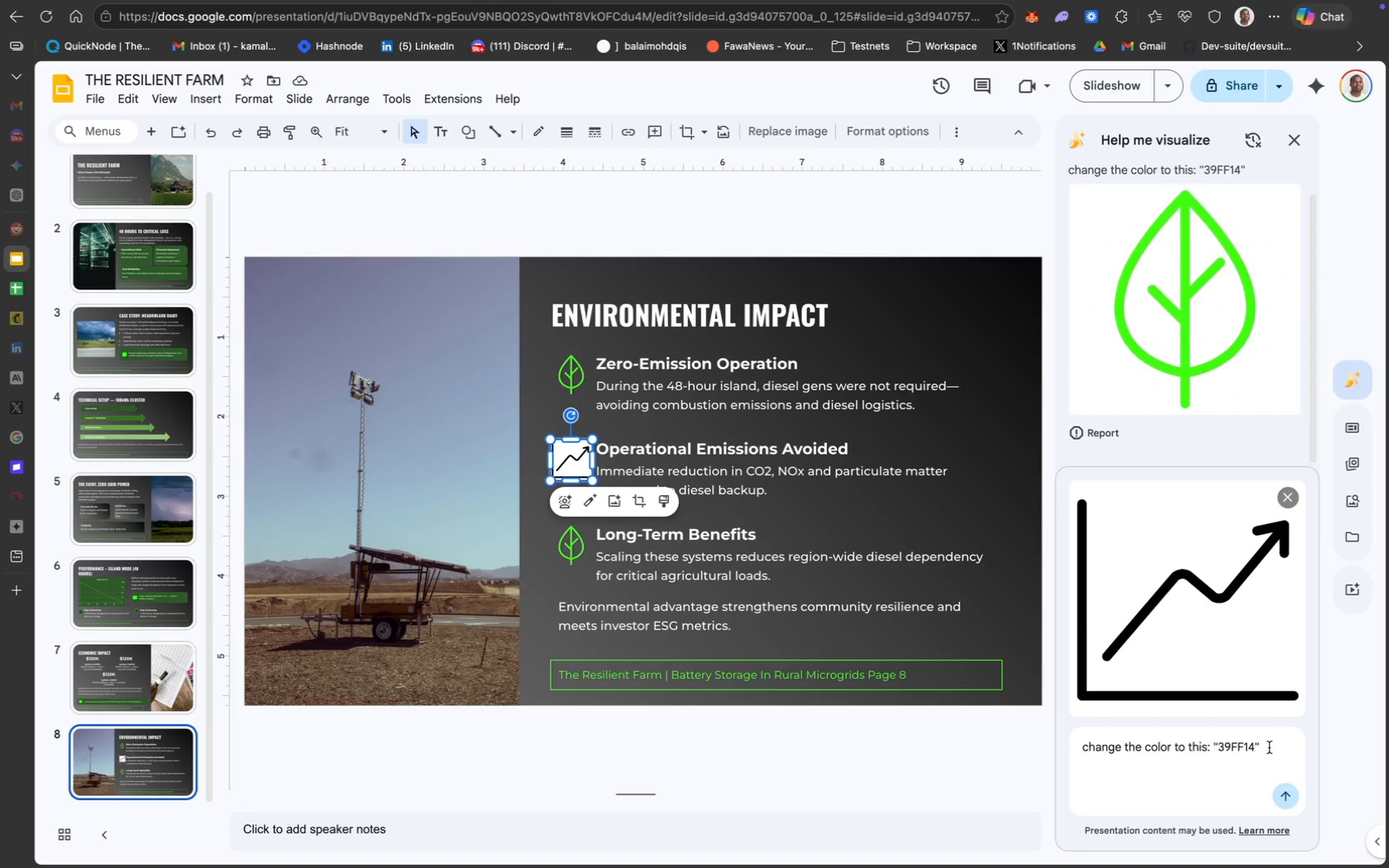 
wait(50.37)
 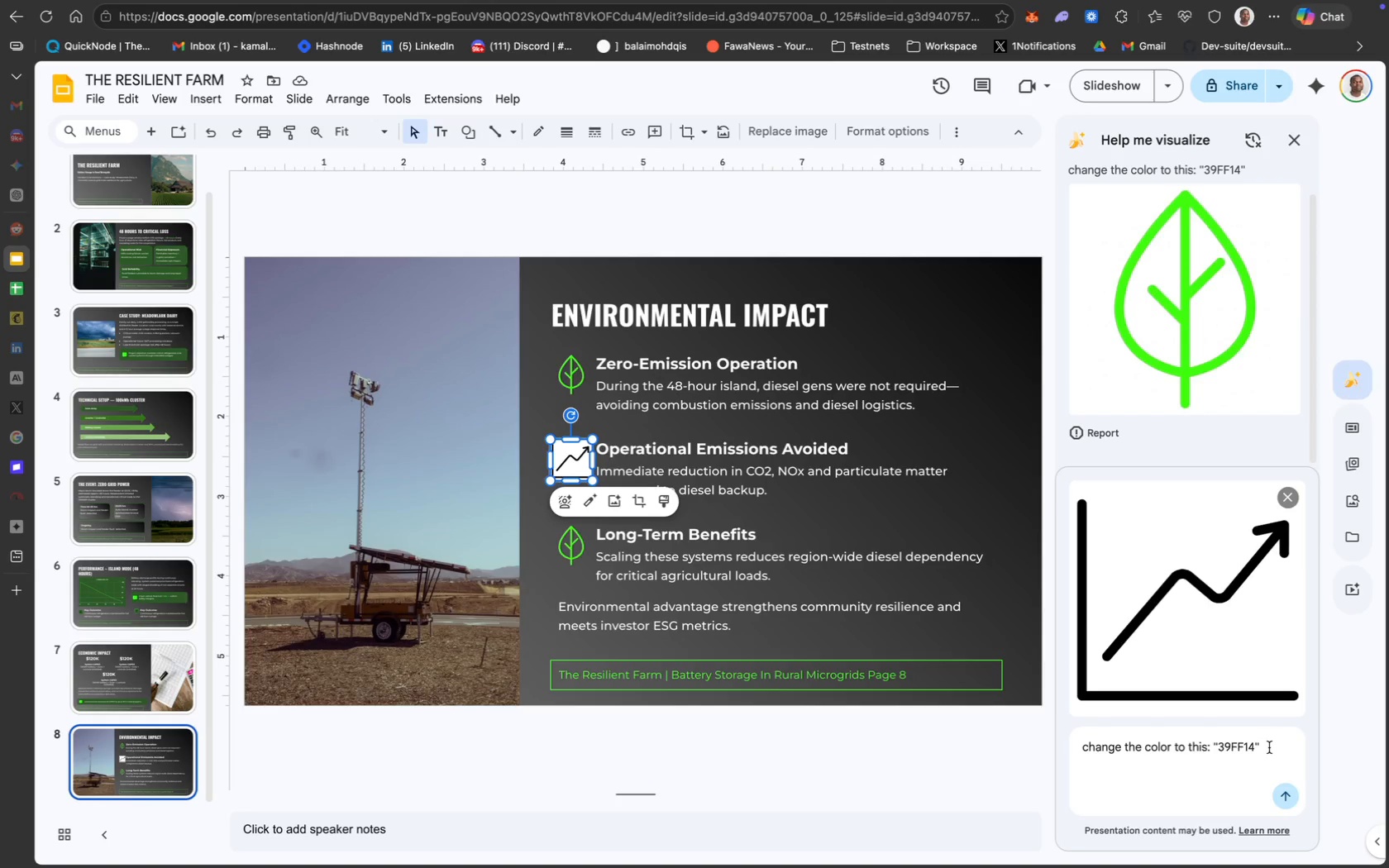 
scroll: coordinate [1175, 521], scroll_direction: down, amount: 27.0
 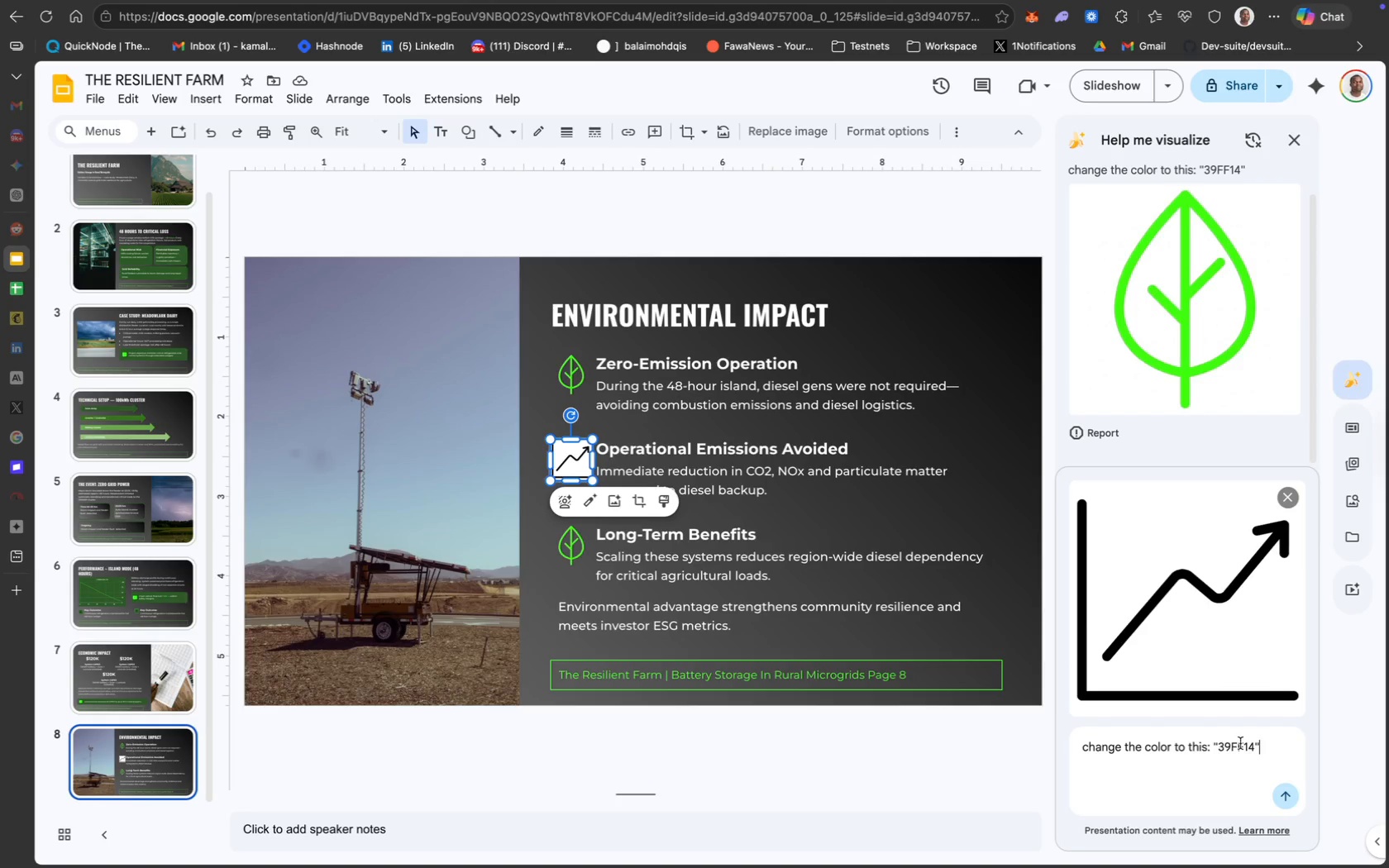 
key(Enter)
 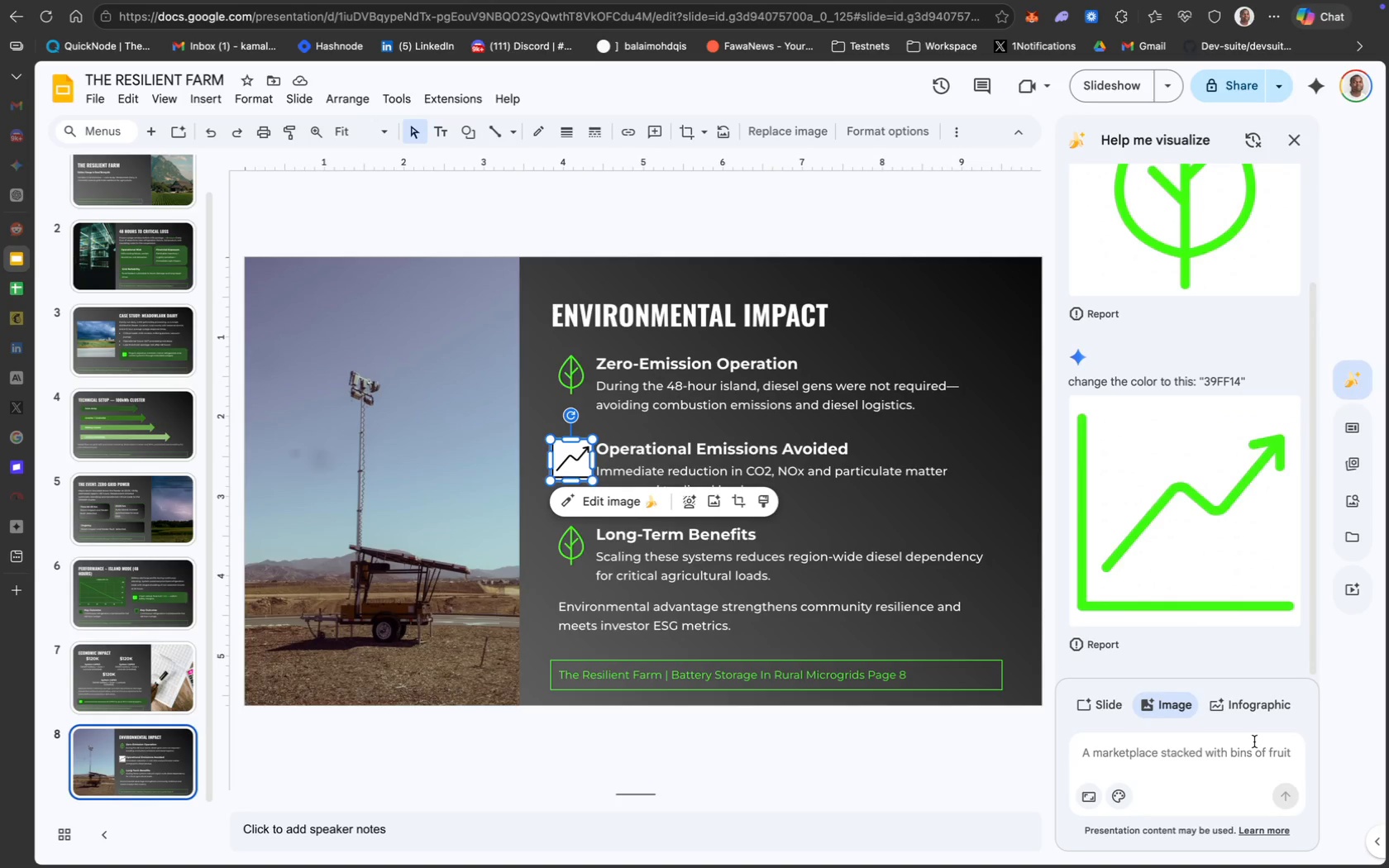 
wait(31.34)
 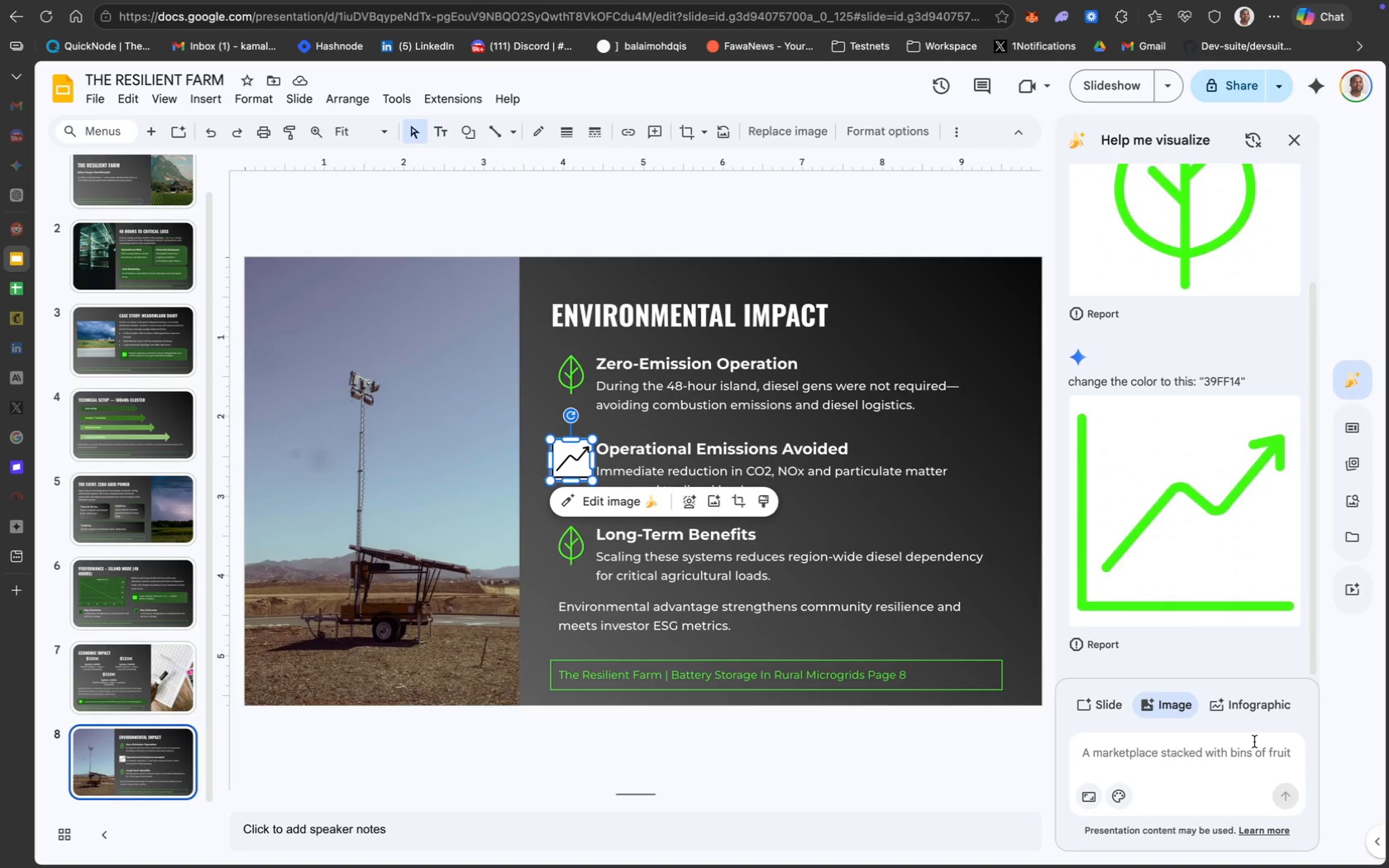 
left_click([1231, 546])
 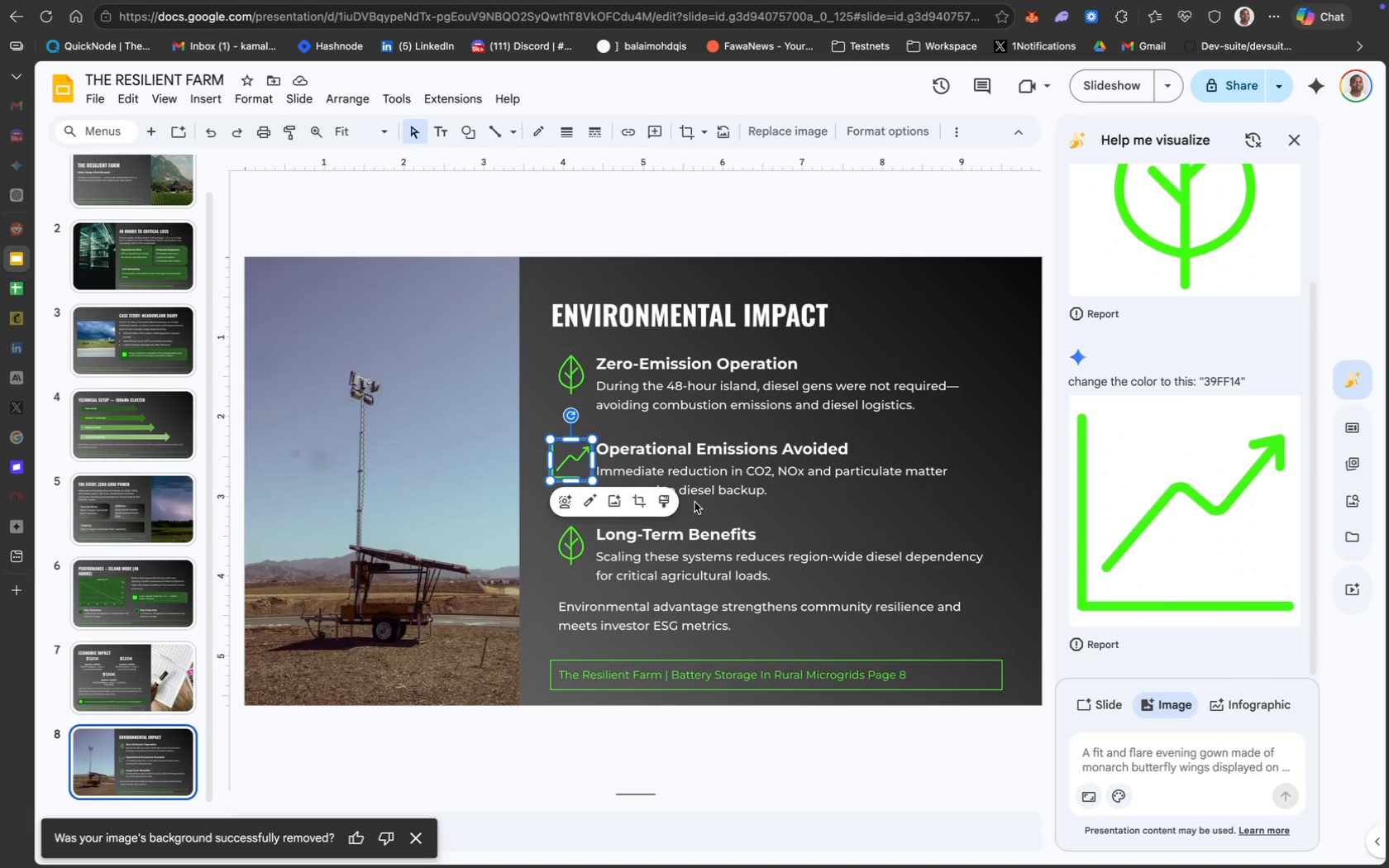 
wait(27.75)
 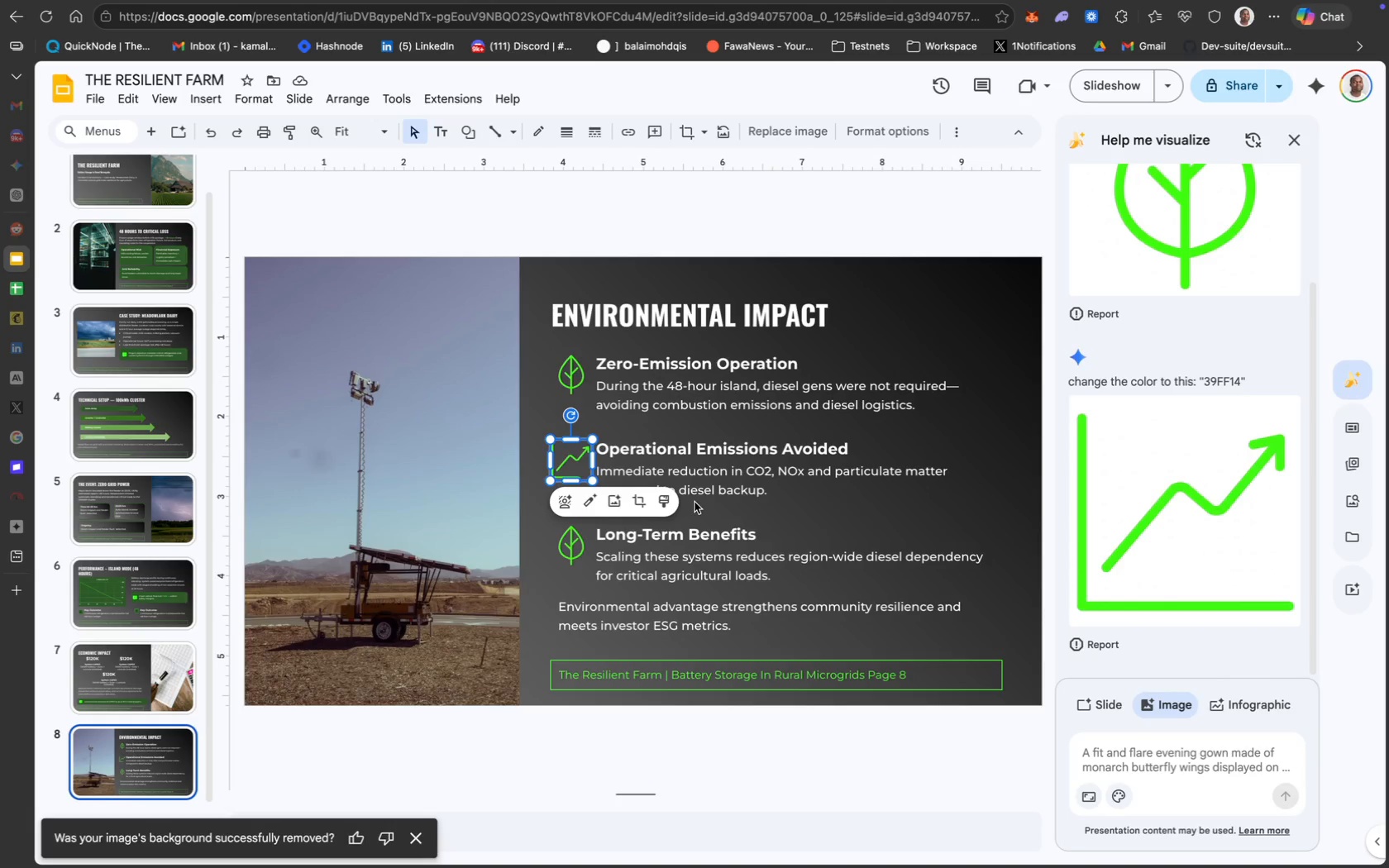 
left_click([576, 551])
 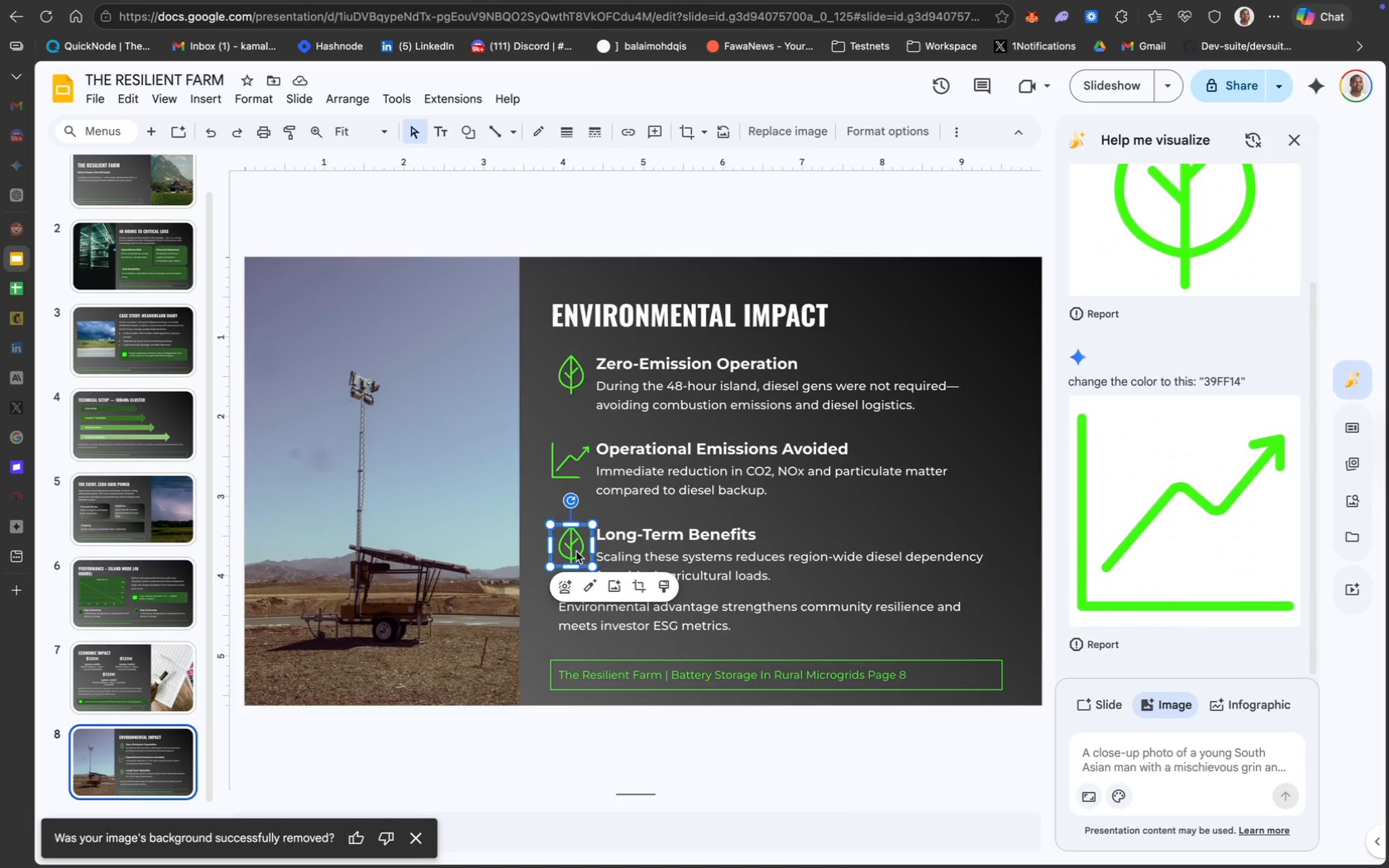 
right_click([576, 551])
 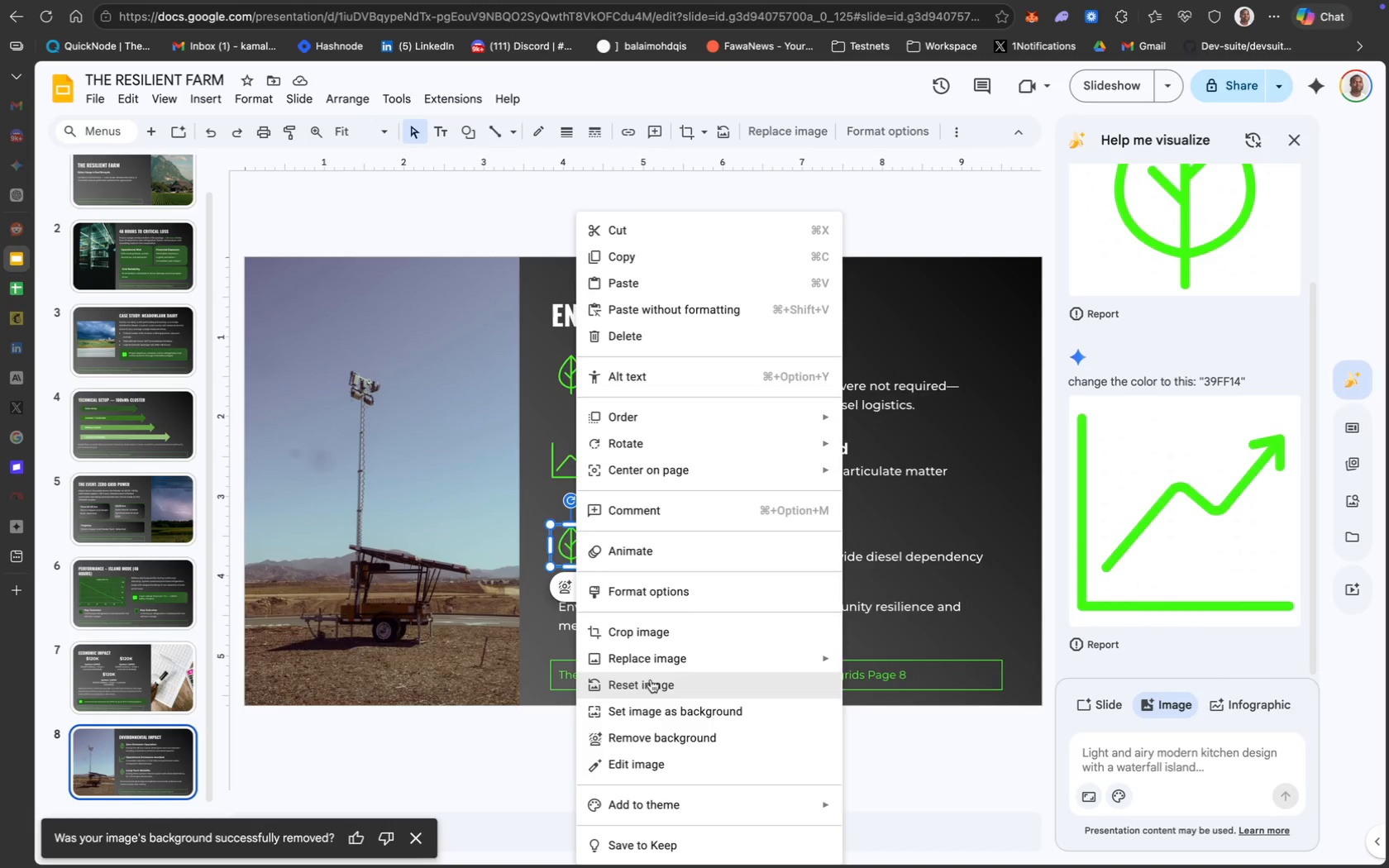 
left_click([694, 656])
 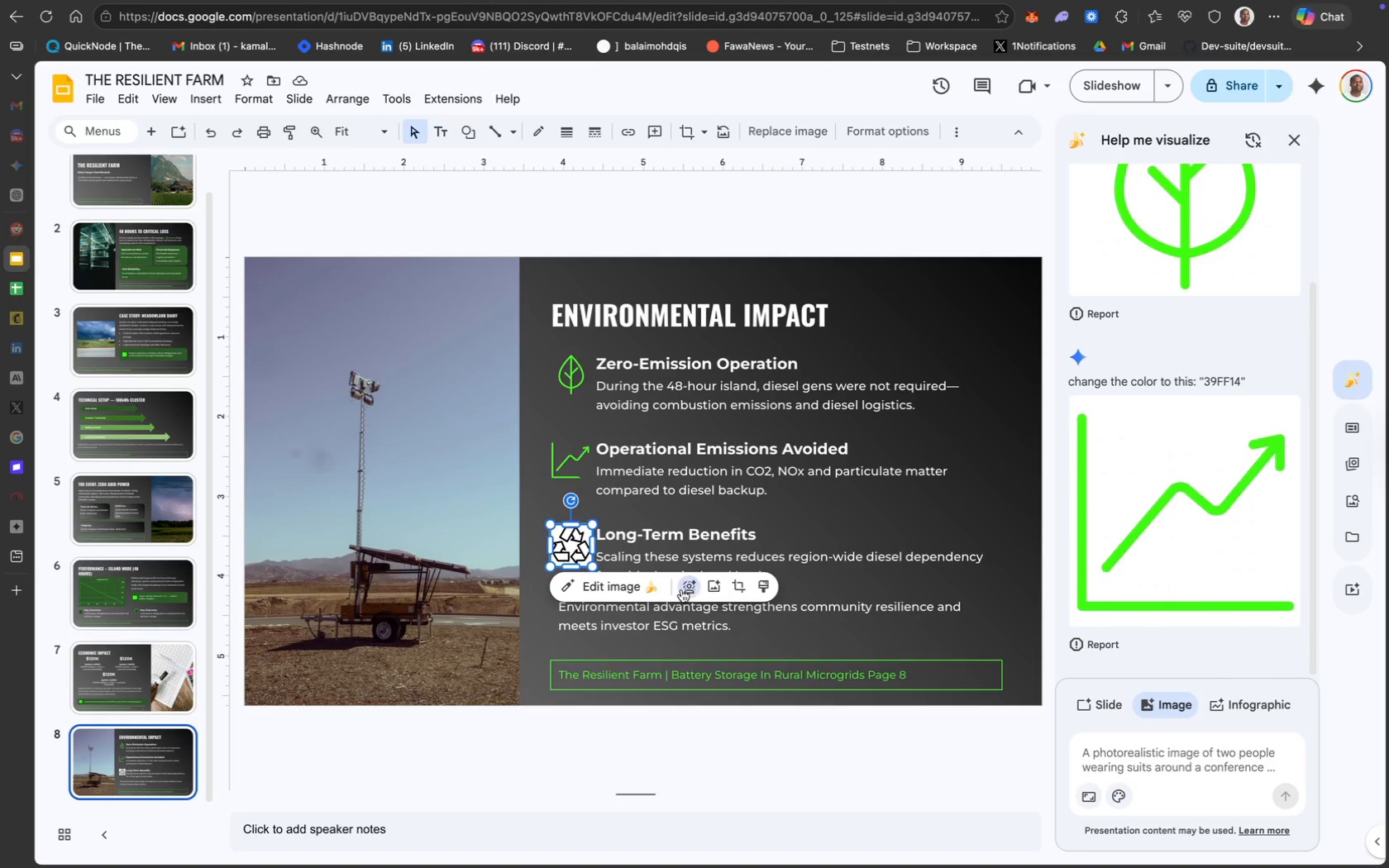 
wait(23.6)
 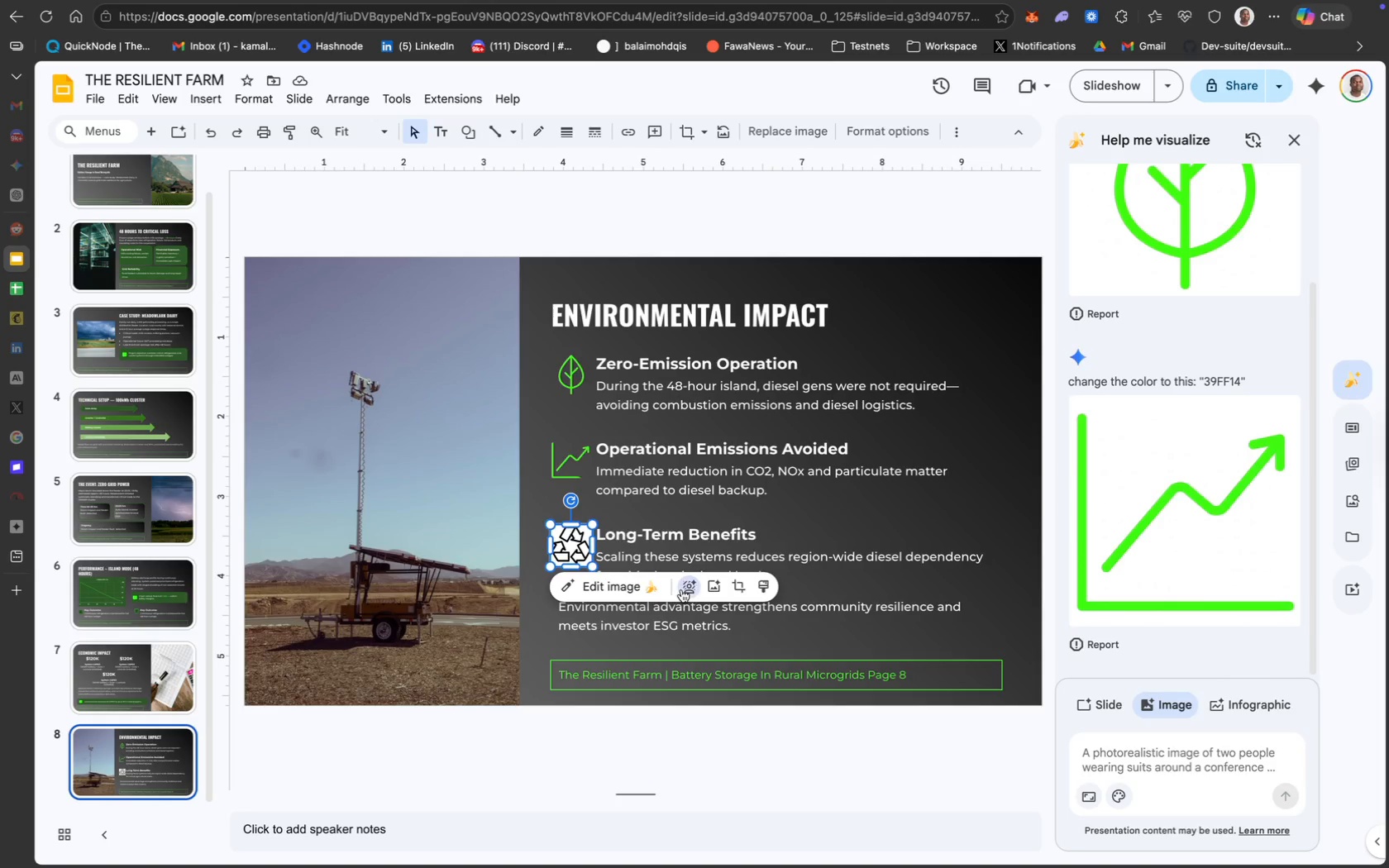 
left_click([649, 594])
 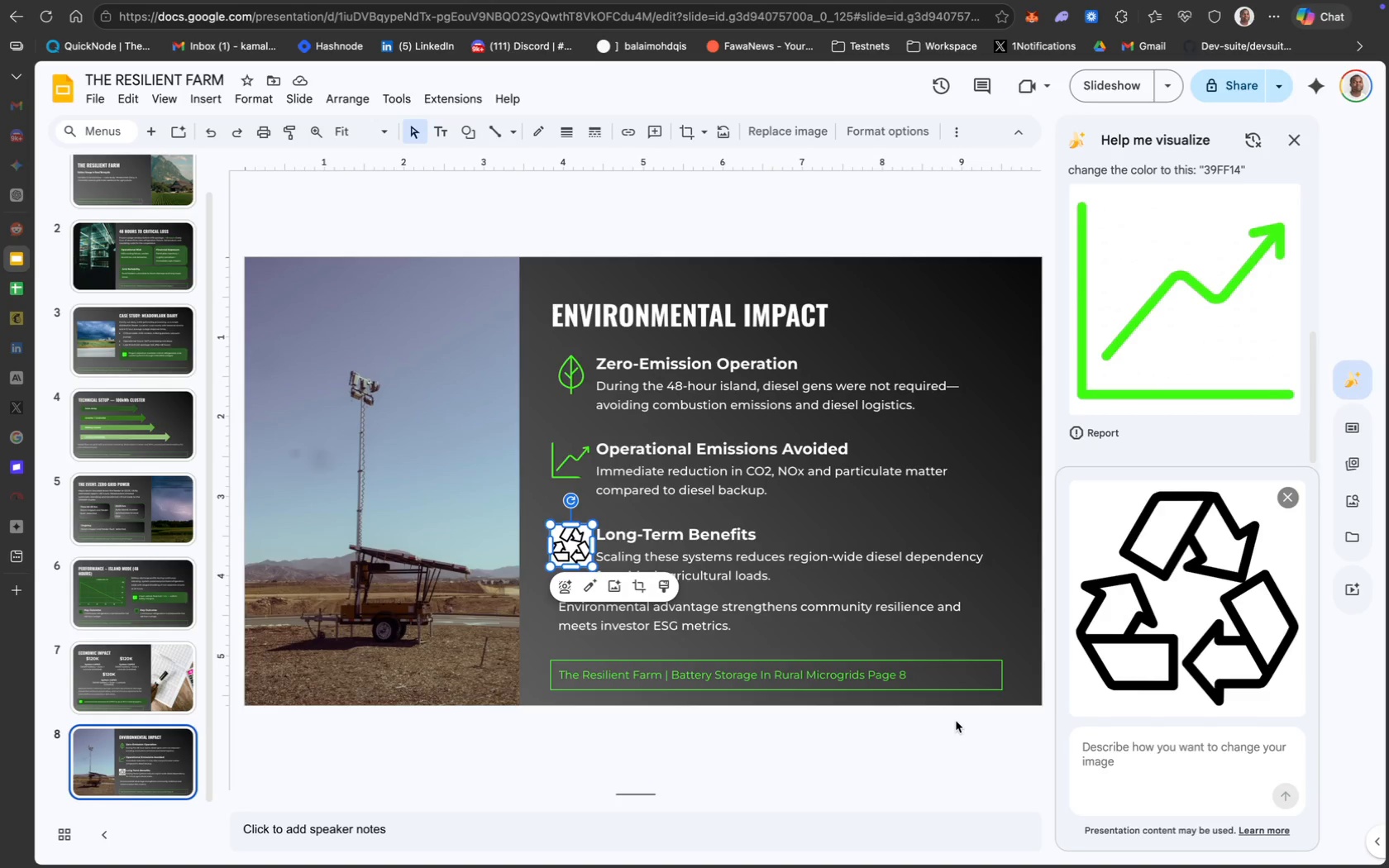 
wait(19.13)
 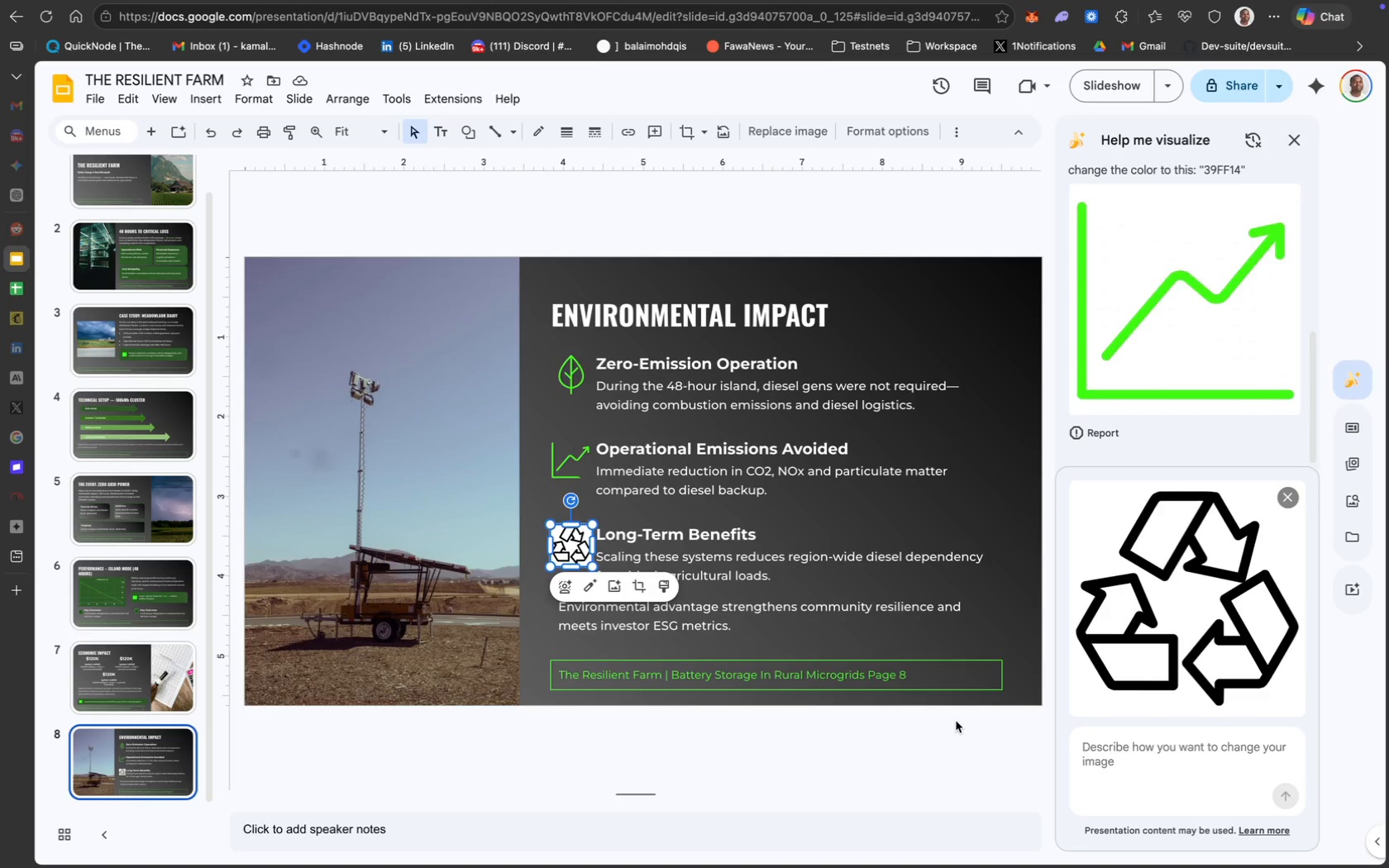 
left_click([1116, 761])
 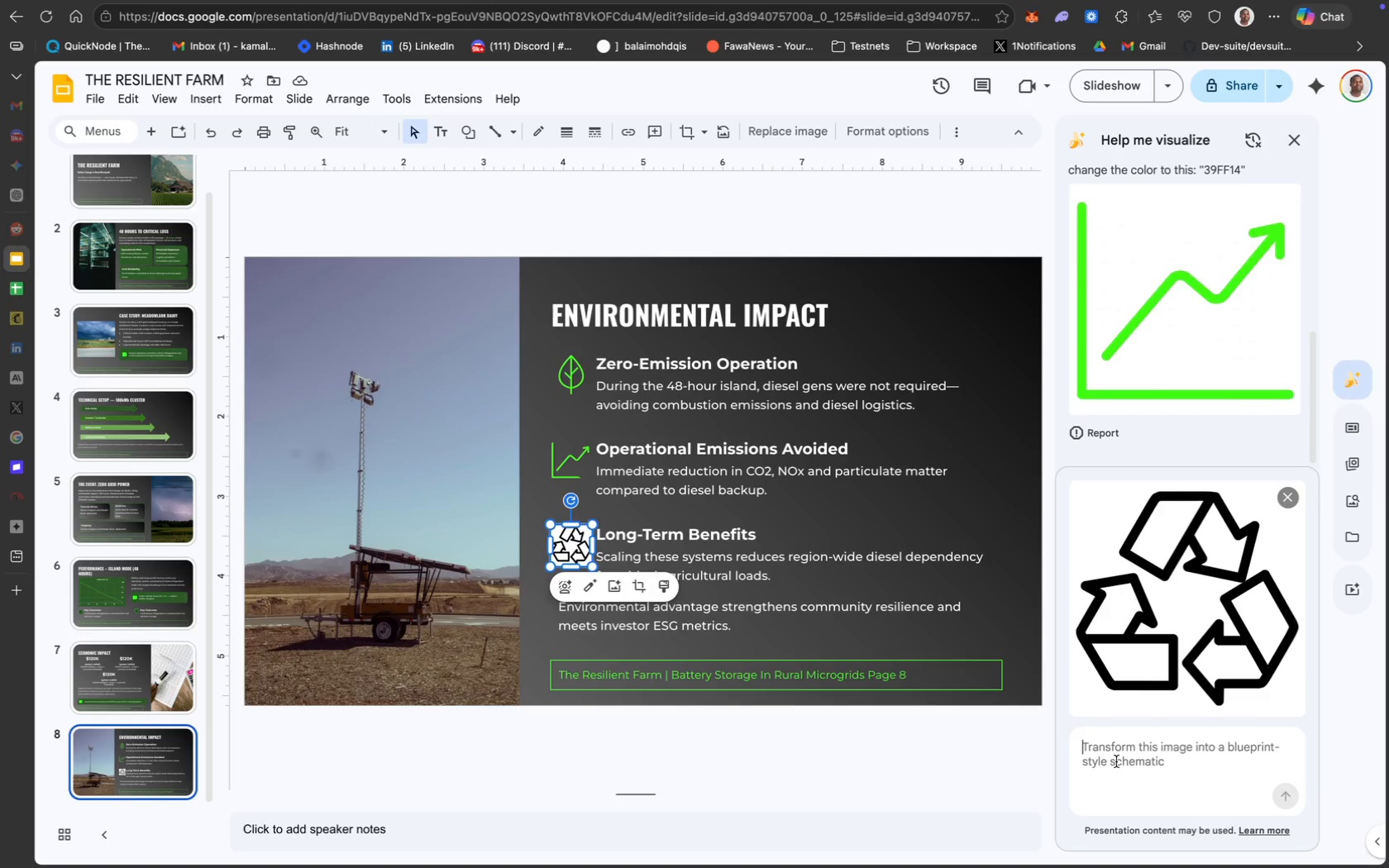 
key(Meta+V)
 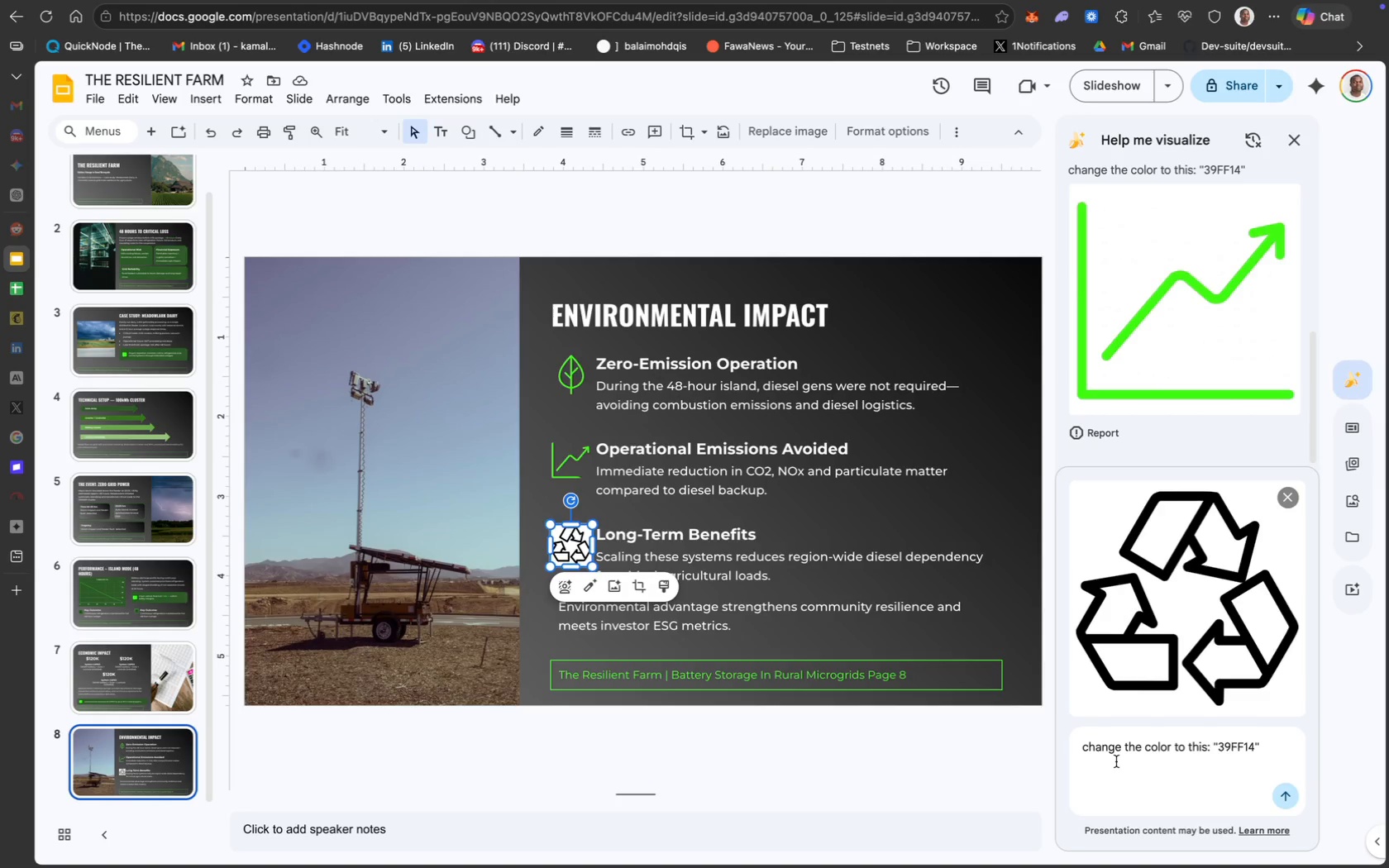 
key(Enter)